 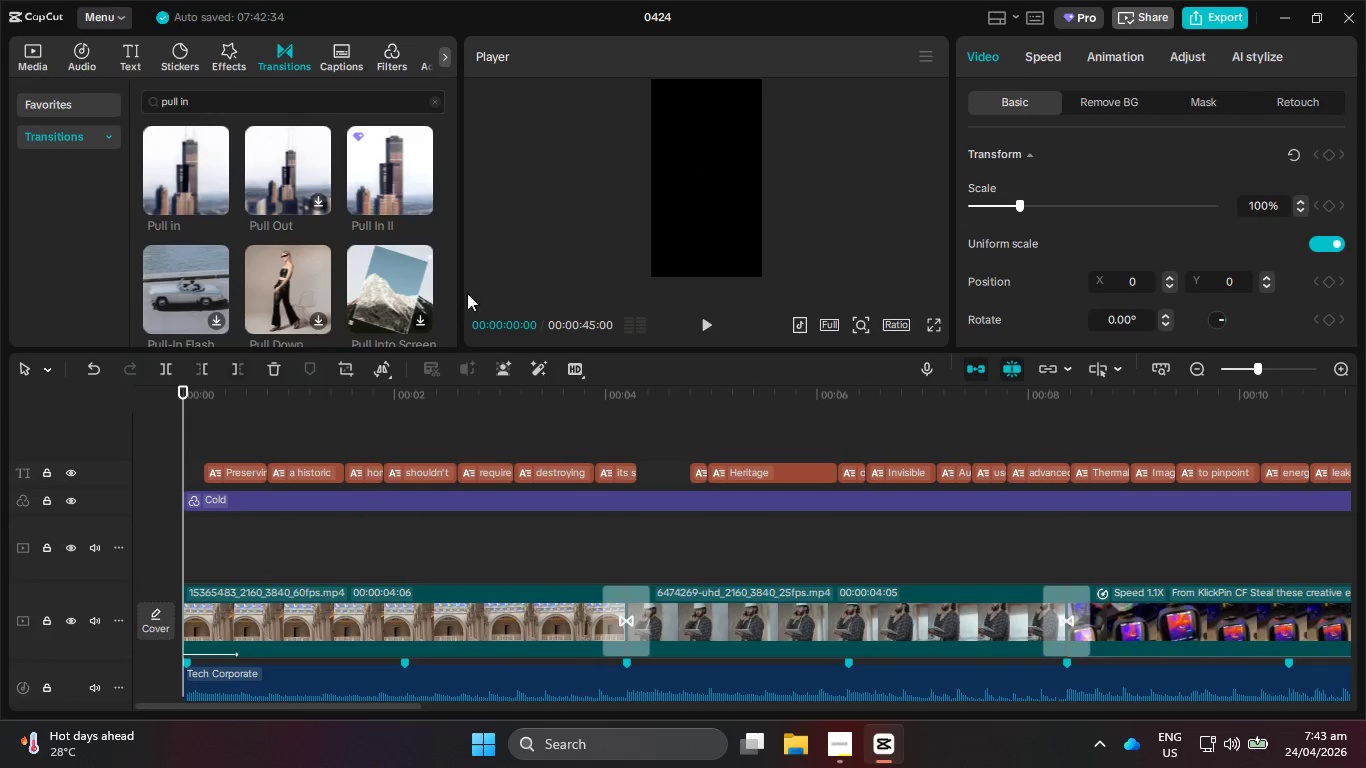 
left_click([708, 324])
 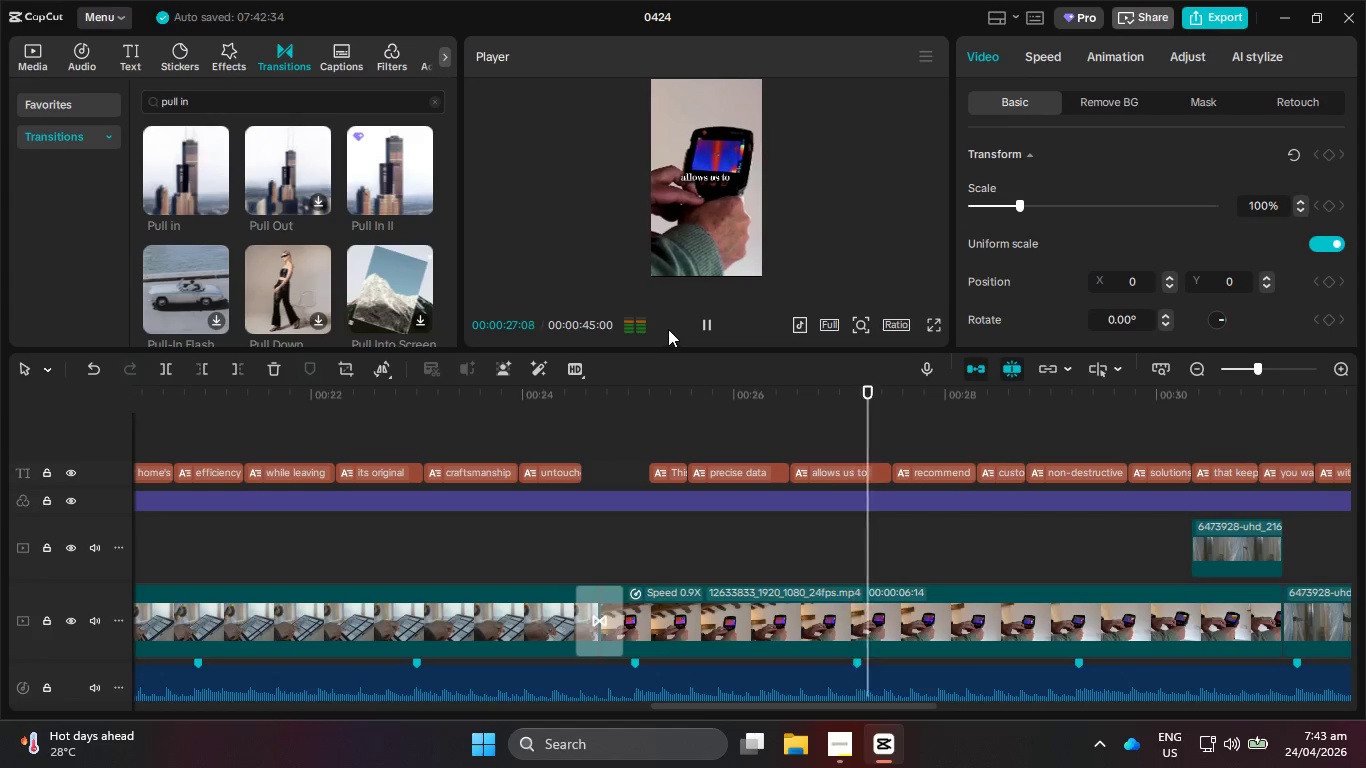 
wait(32.48)
 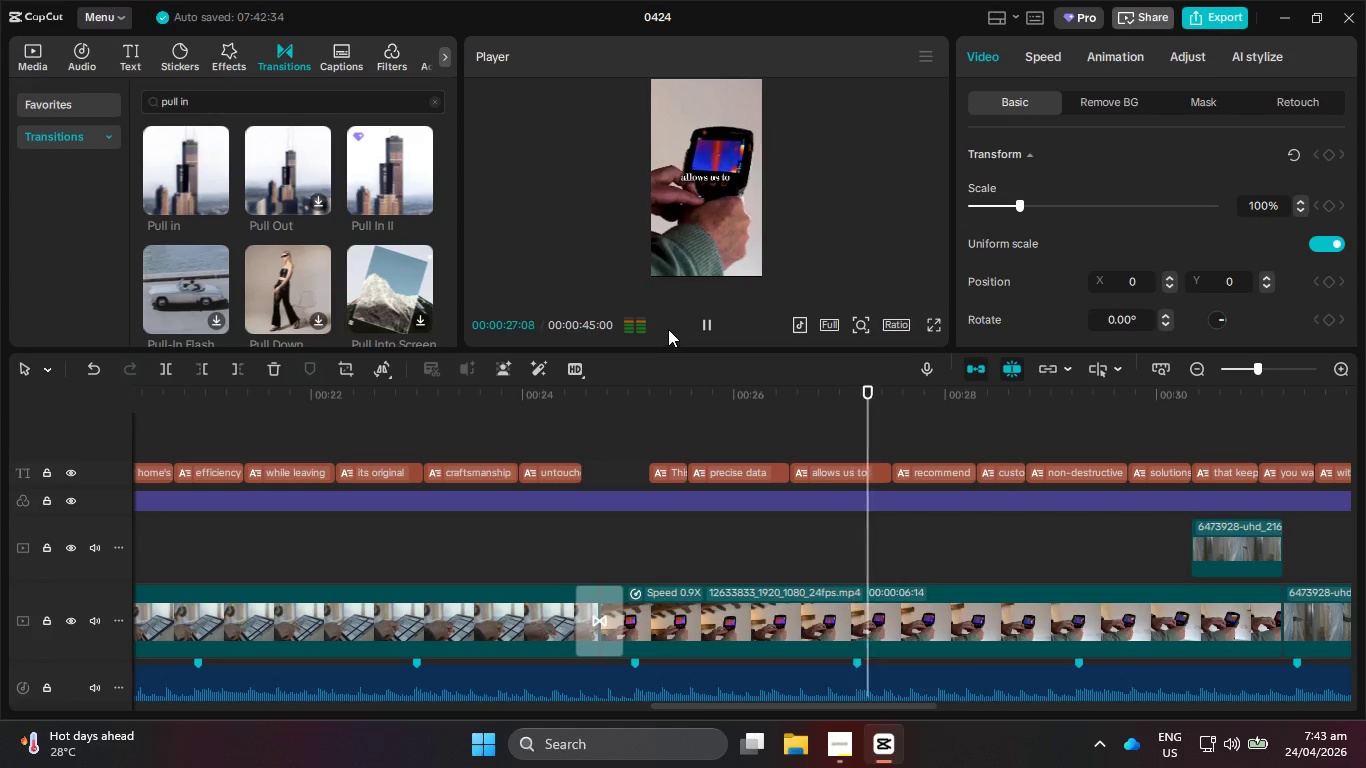 
left_click([707, 322])
 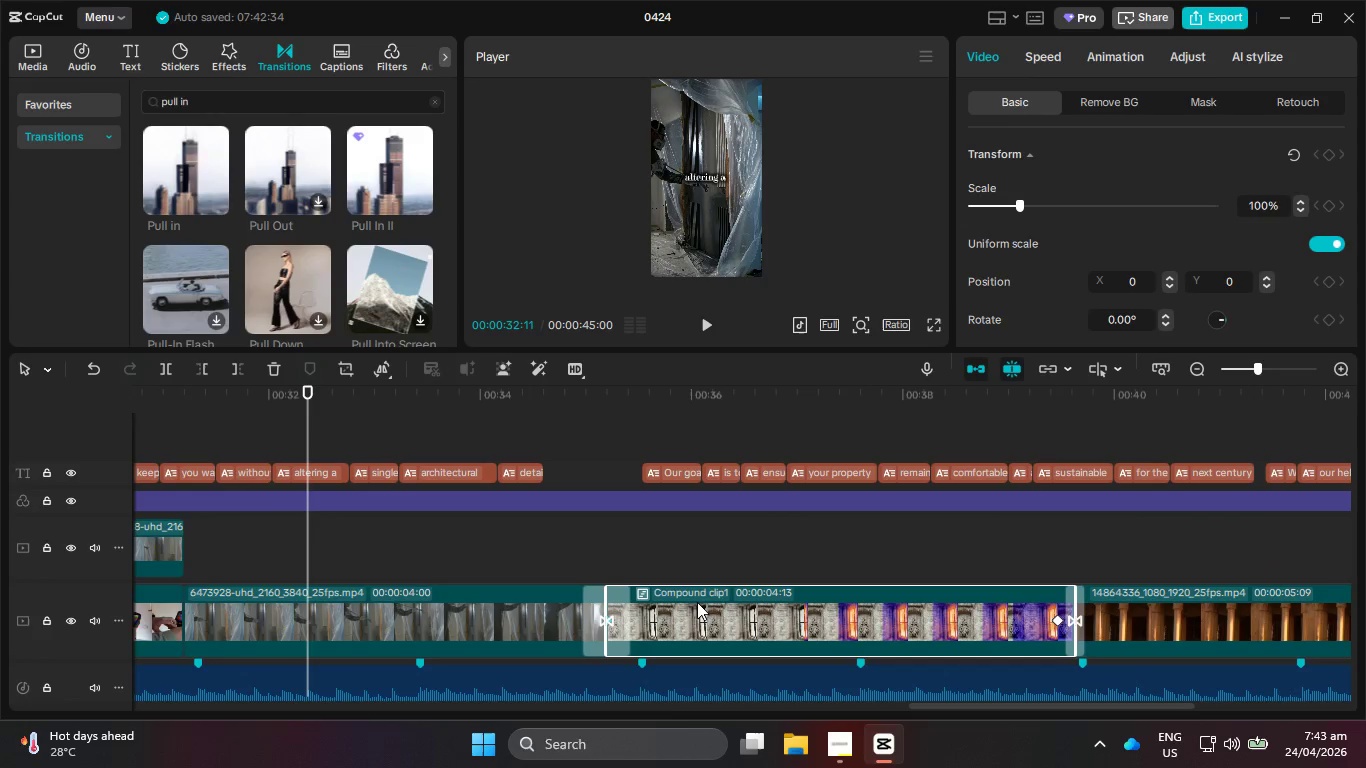 
left_click([698, 602])
 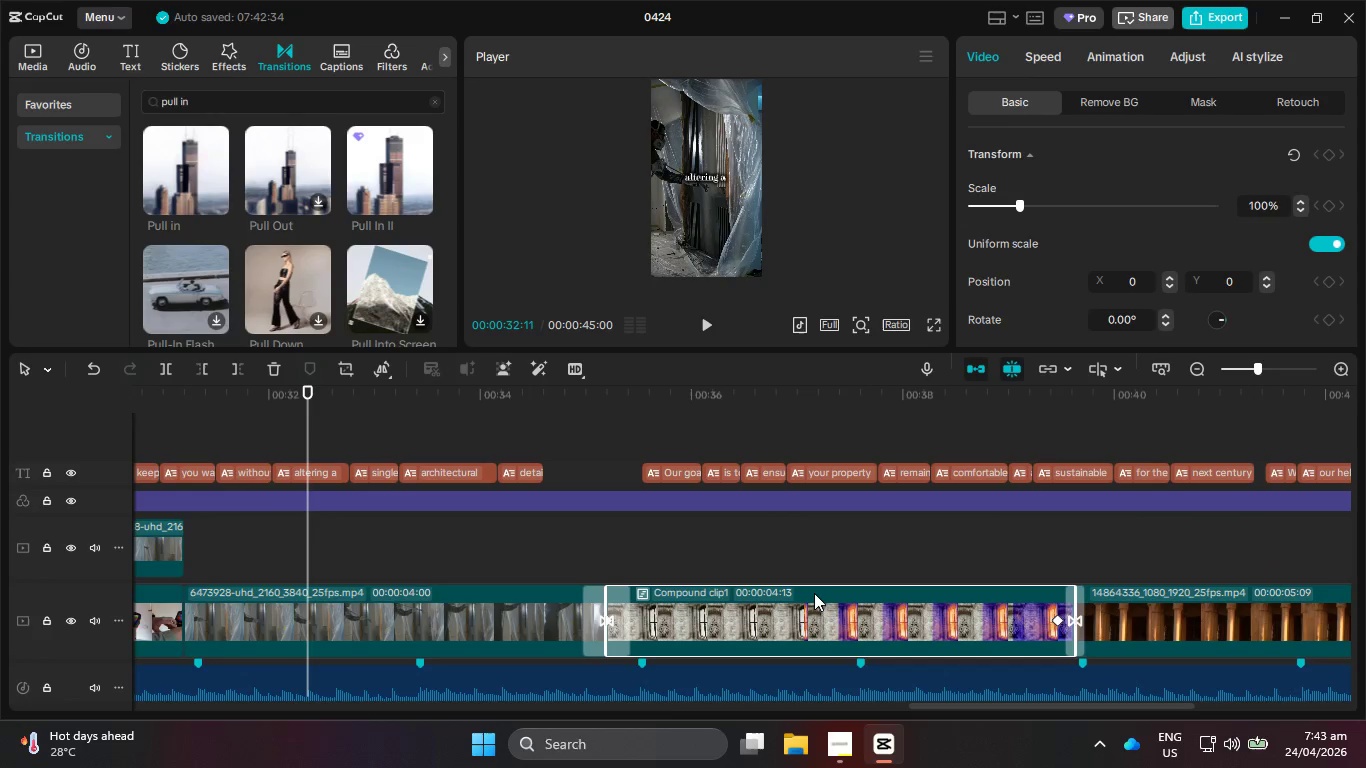 
key(Control+C)
 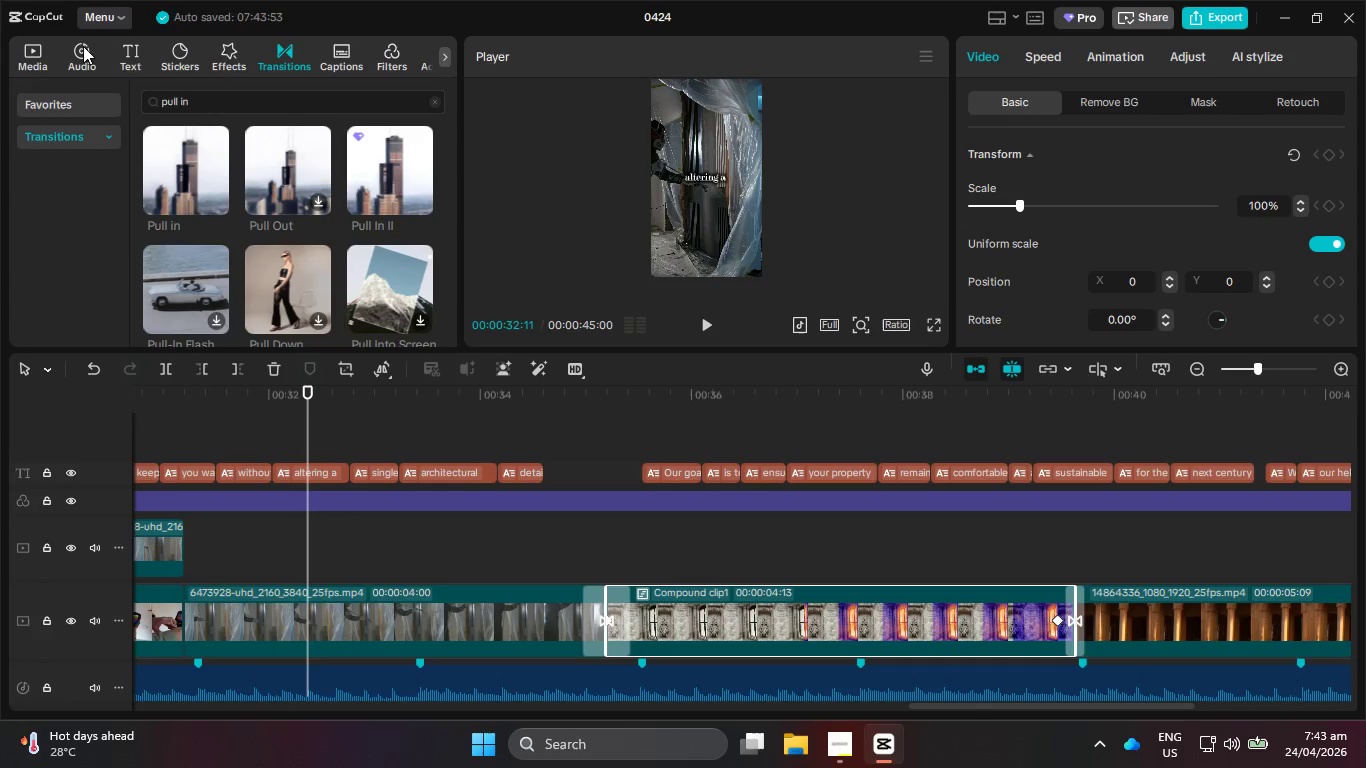 
double_click([48, 55])
 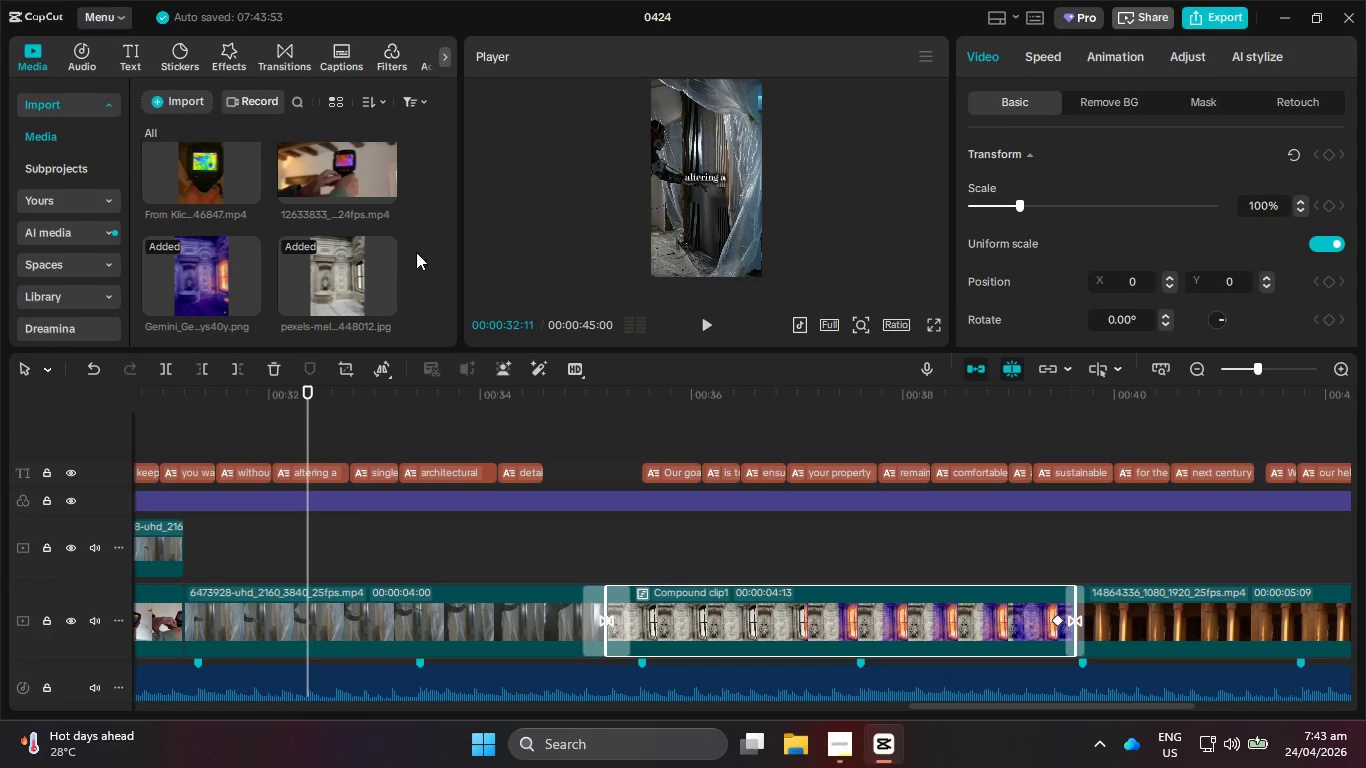 
scroll: coordinate [336, 253], scroll_direction: up, amount: 7.0
 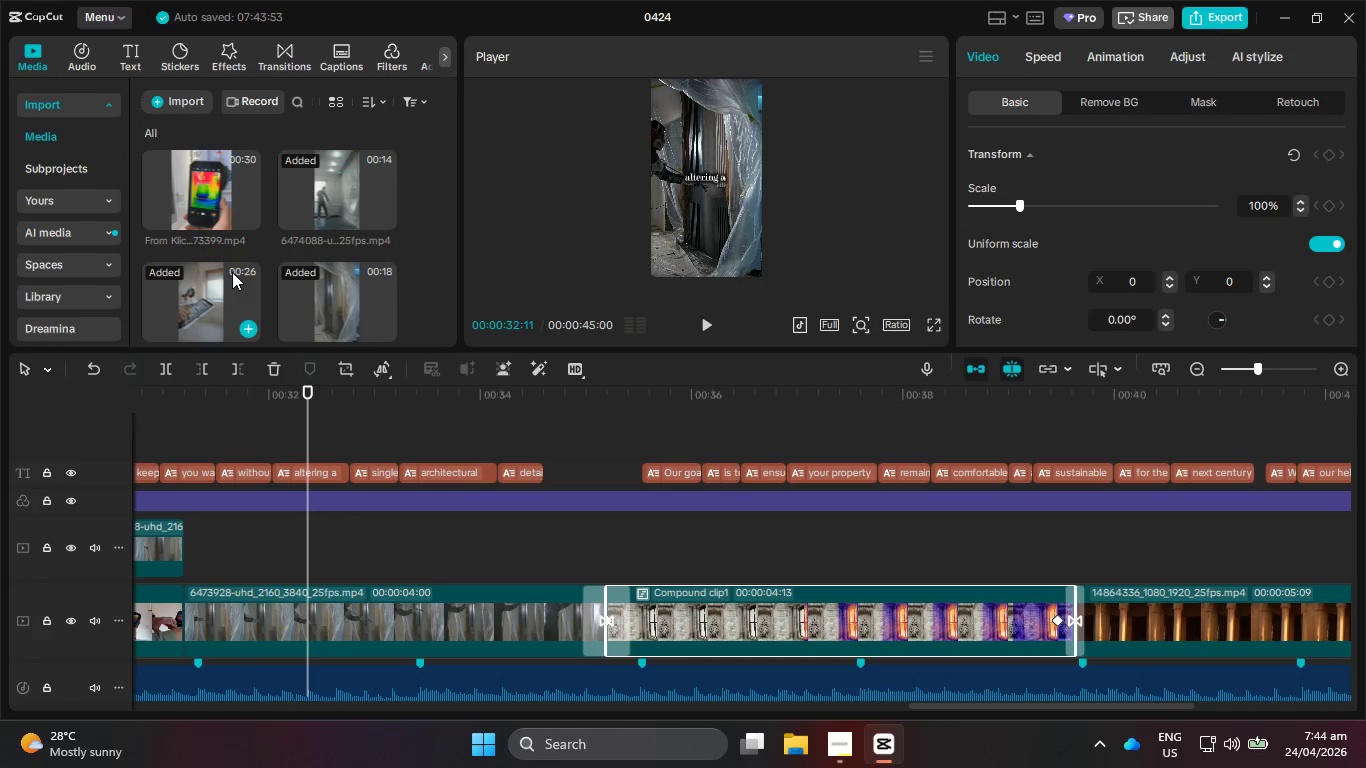 
scroll: coordinate [336, 263], scroll_direction: down, amount: 9.0
 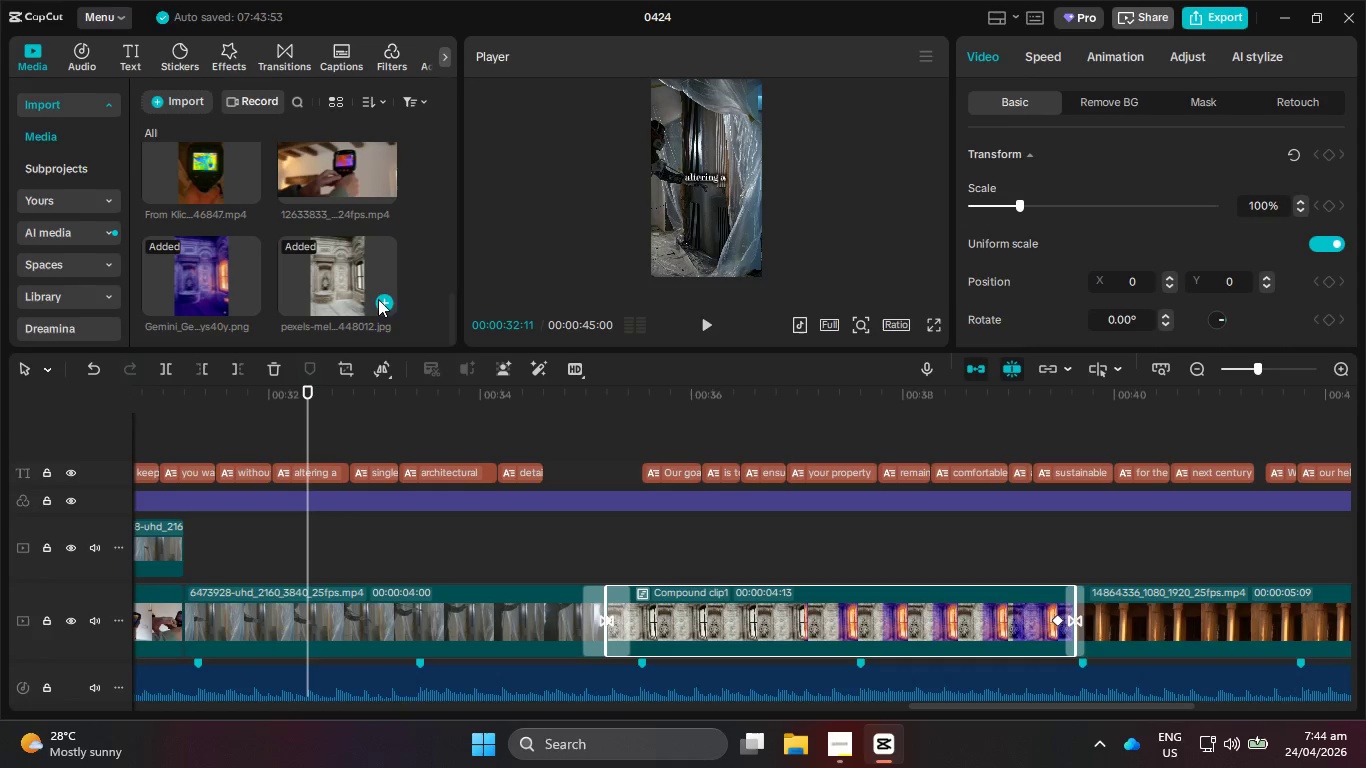 
scroll: coordinate [376, 293], scroll_direction: up, amount: 8.0
 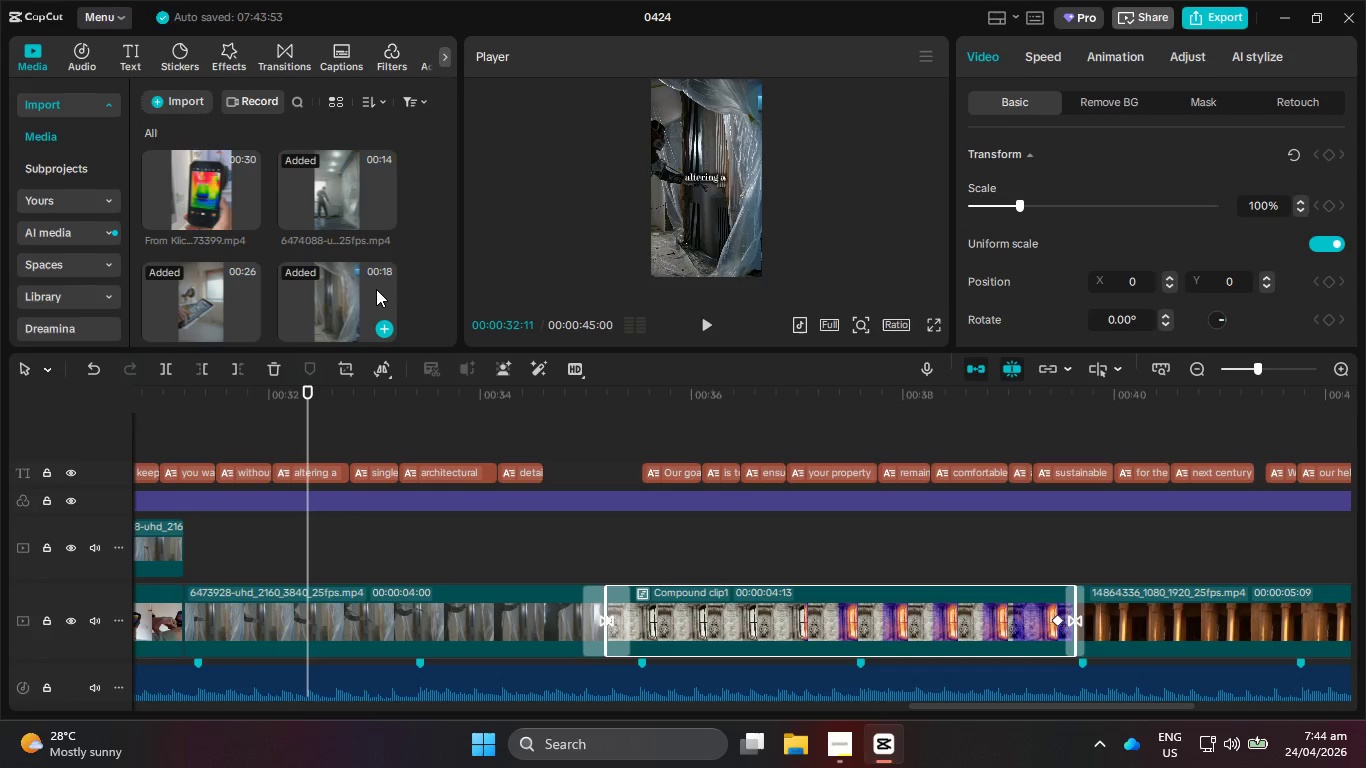 
scroll: coordinate [376, 289], scroll_direction: down, amount: 3.0
 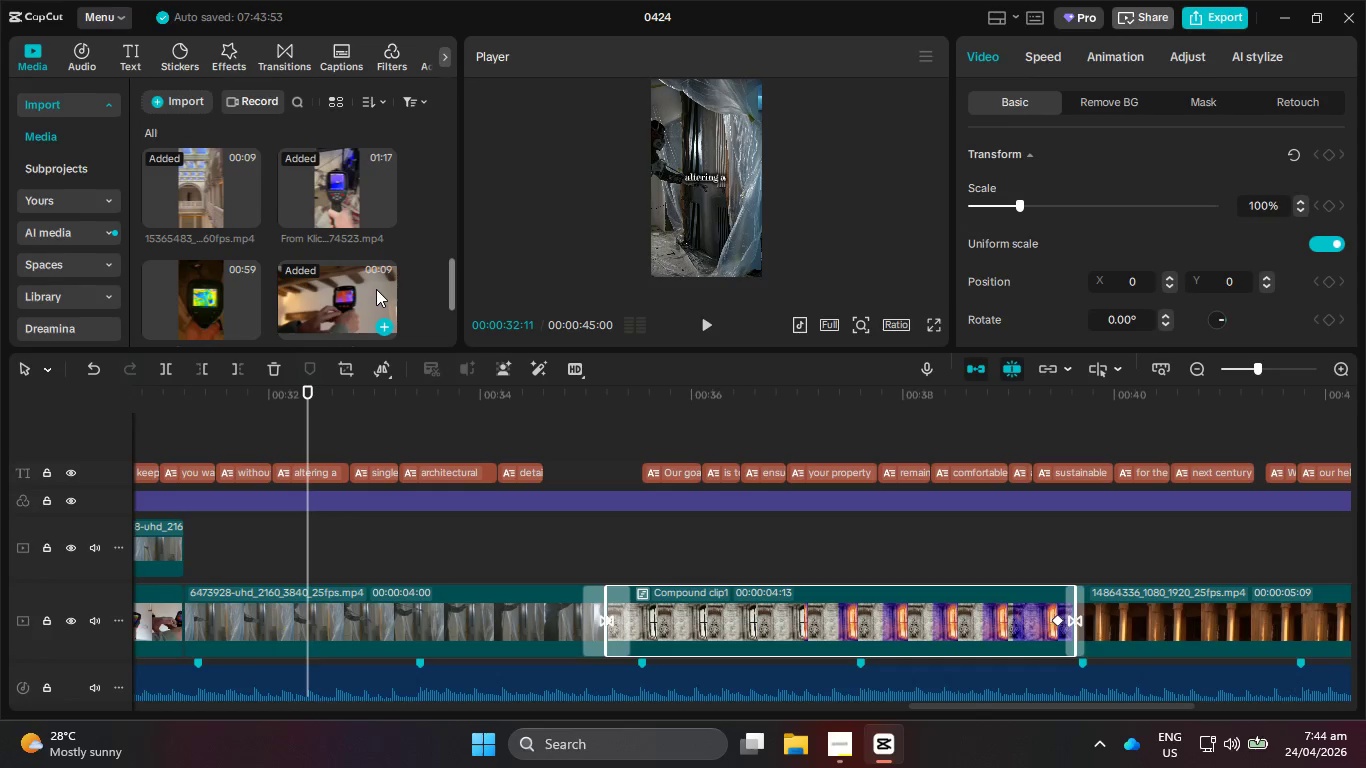 
scroll: coordinate [376, 289], scroll_direction: up, amount: 3.0
 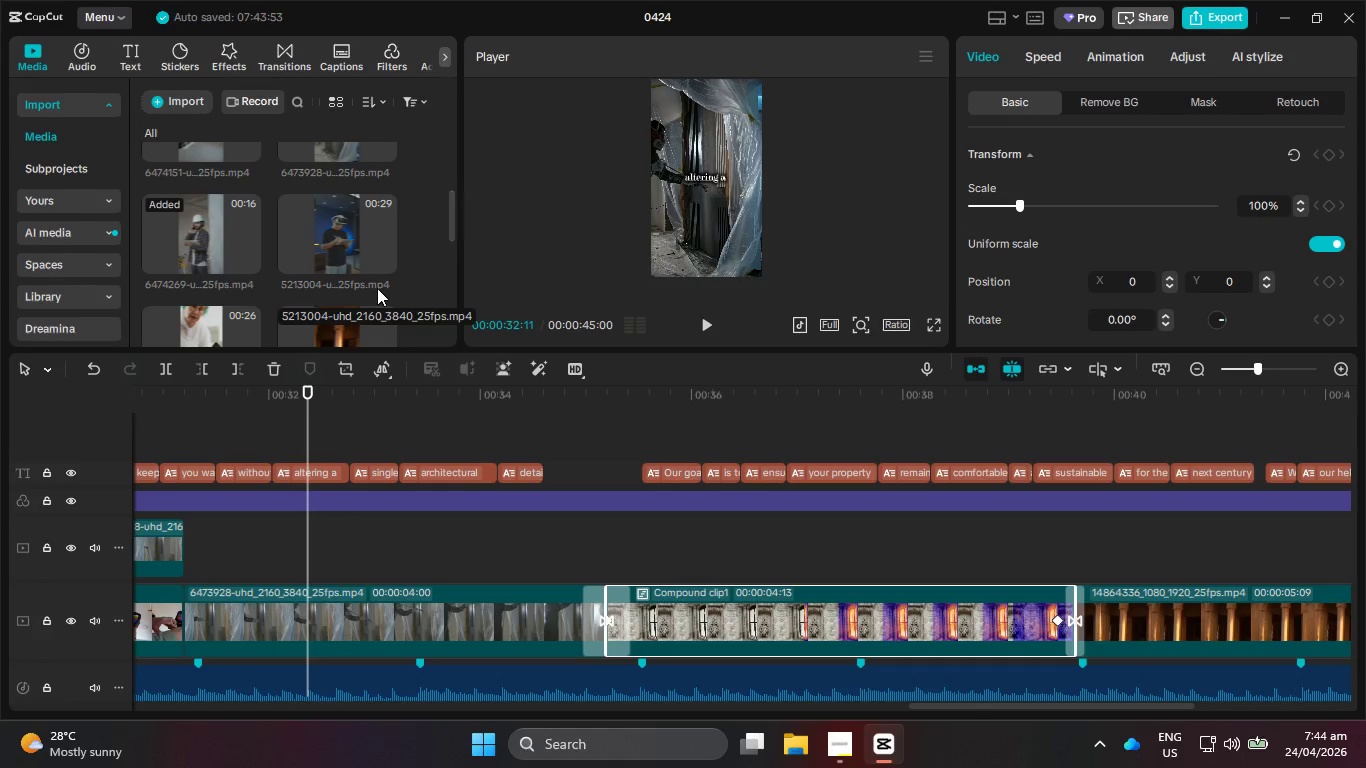 
scroll: coordinate [377, 288], scroll_direction: down, amount: 1.0
 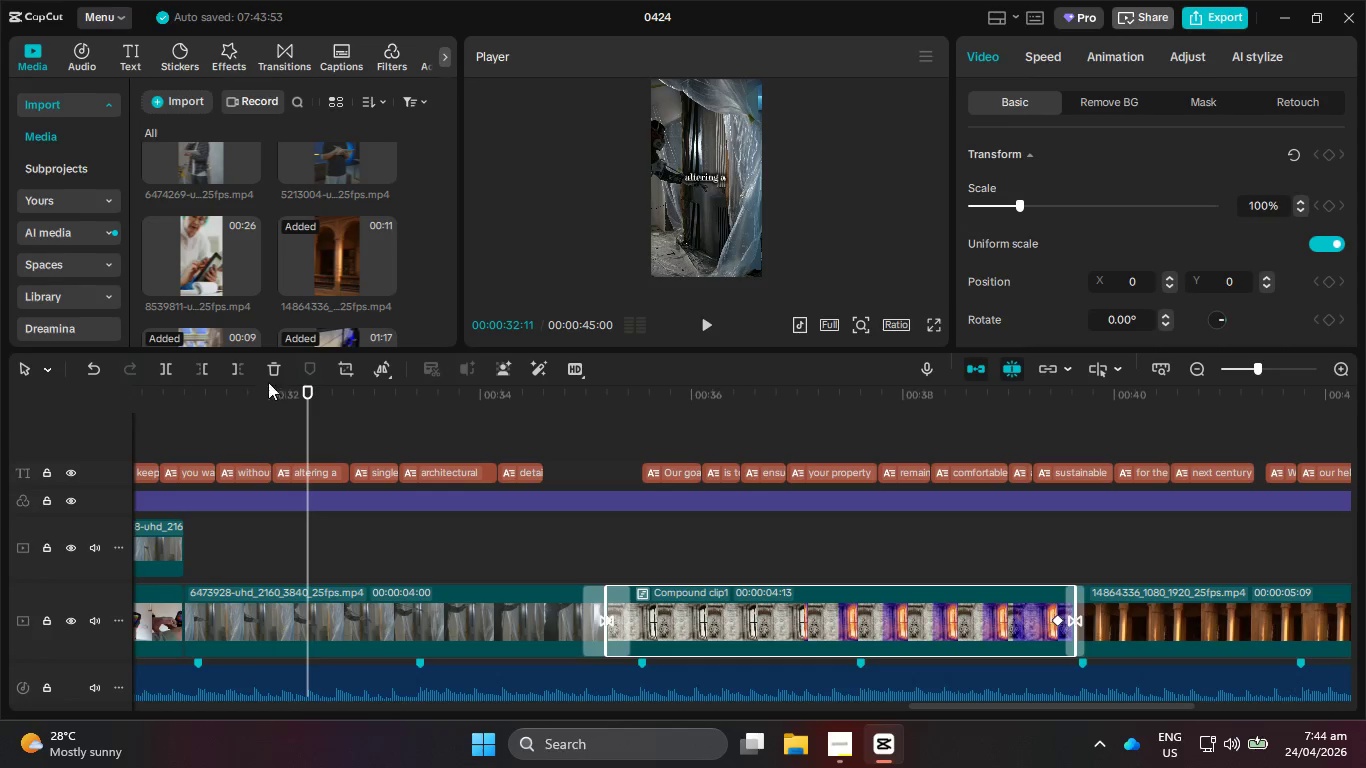 
left_click_drag(start_coordinate=[309, 431], to_coordinate=[470, 485])
 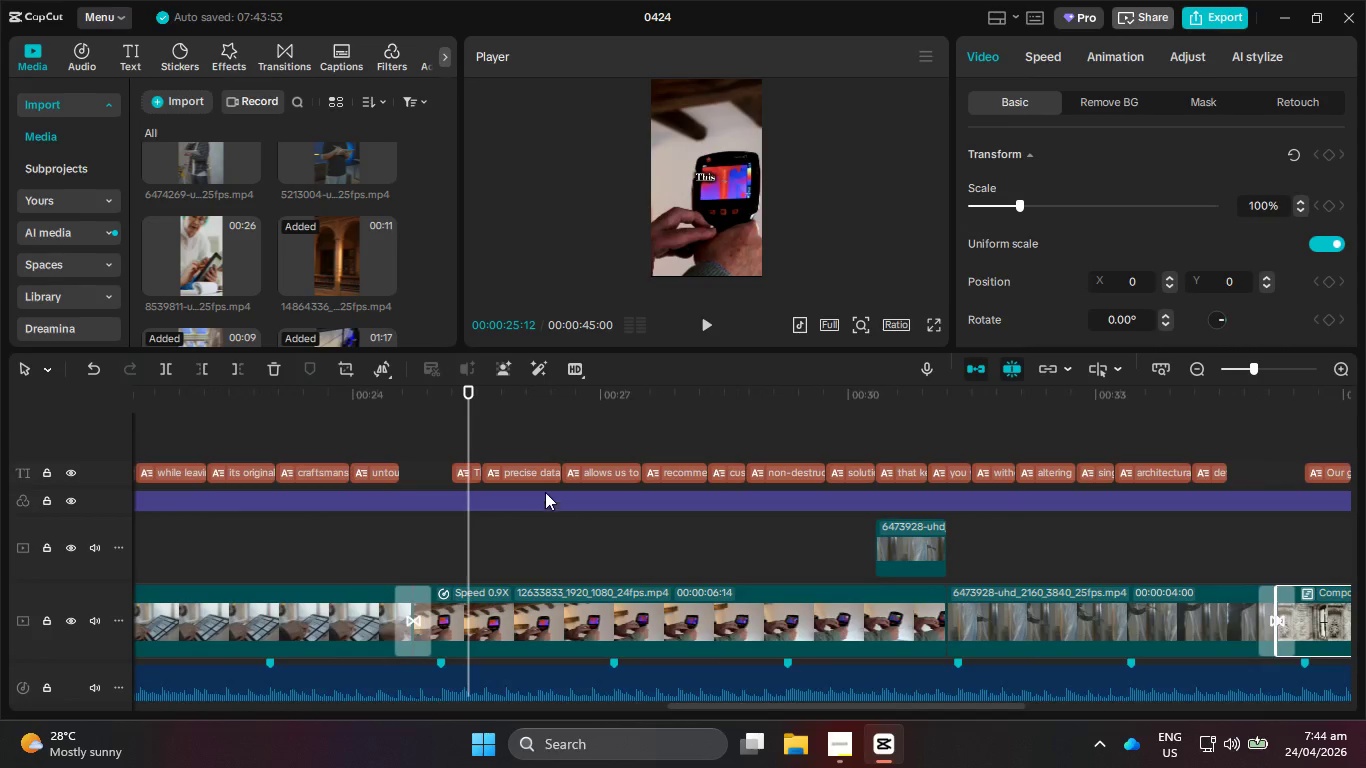 
hold_key(key=ControlLeft, duration=0.81)
scroll: coordinate [550, 502], scroll_direction: down, amount: 5.0
 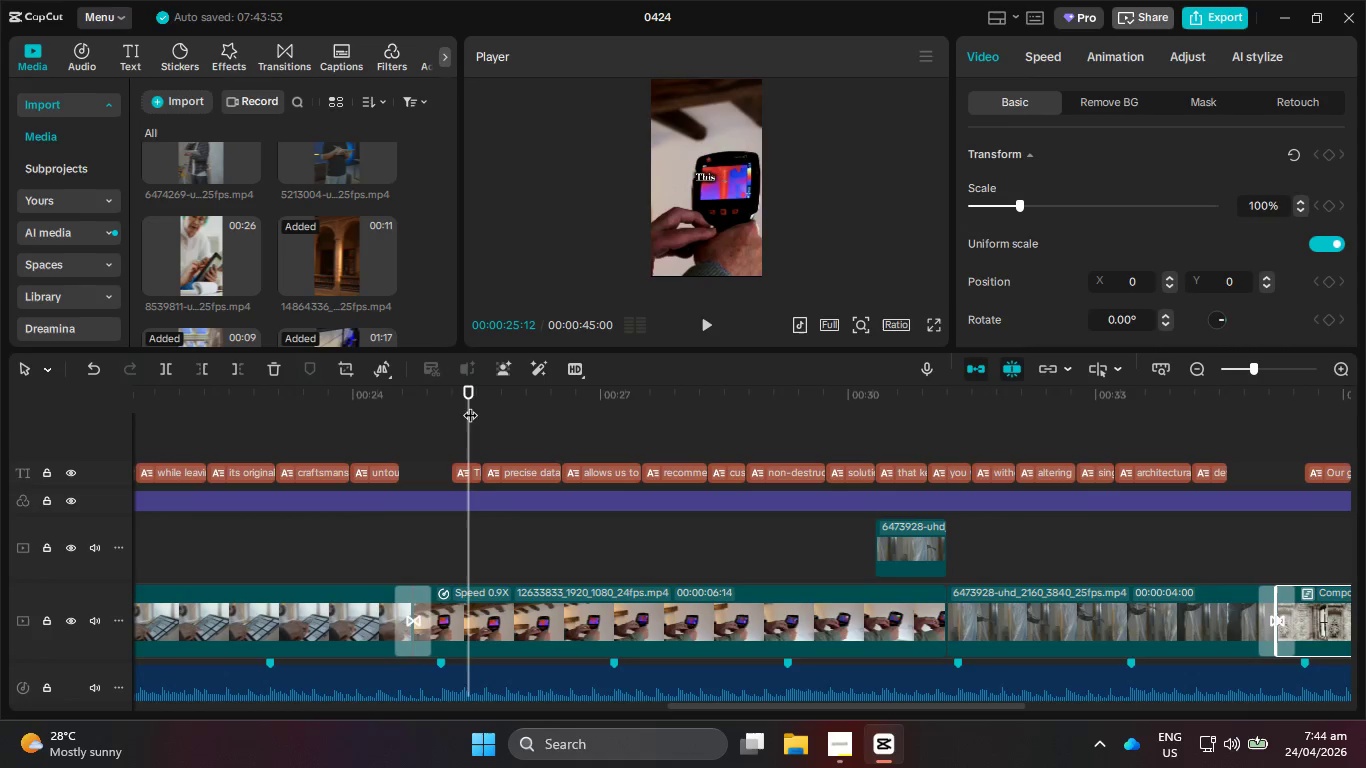 
left_click_drag(start_coordinate=[470, 410], to_coordinate=[376, 422])
 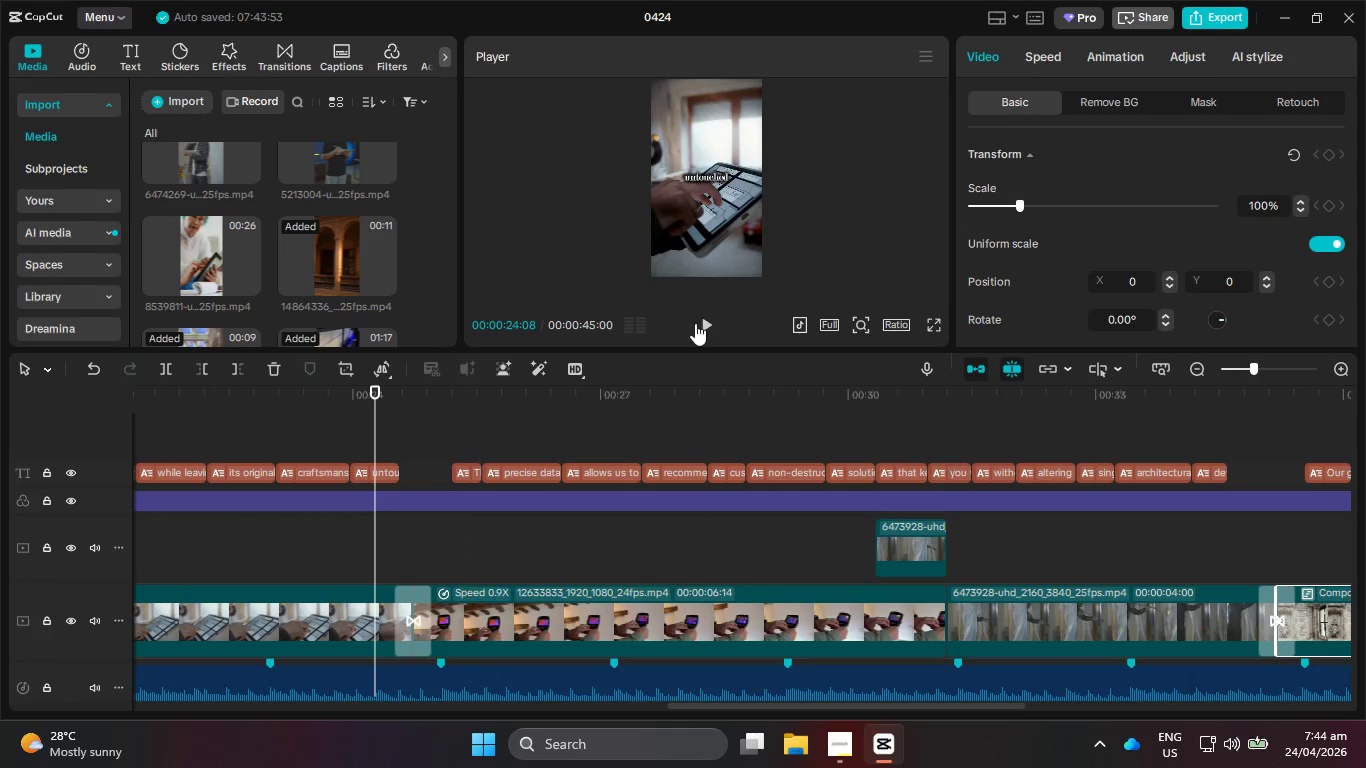 
left_click([697, 323])
 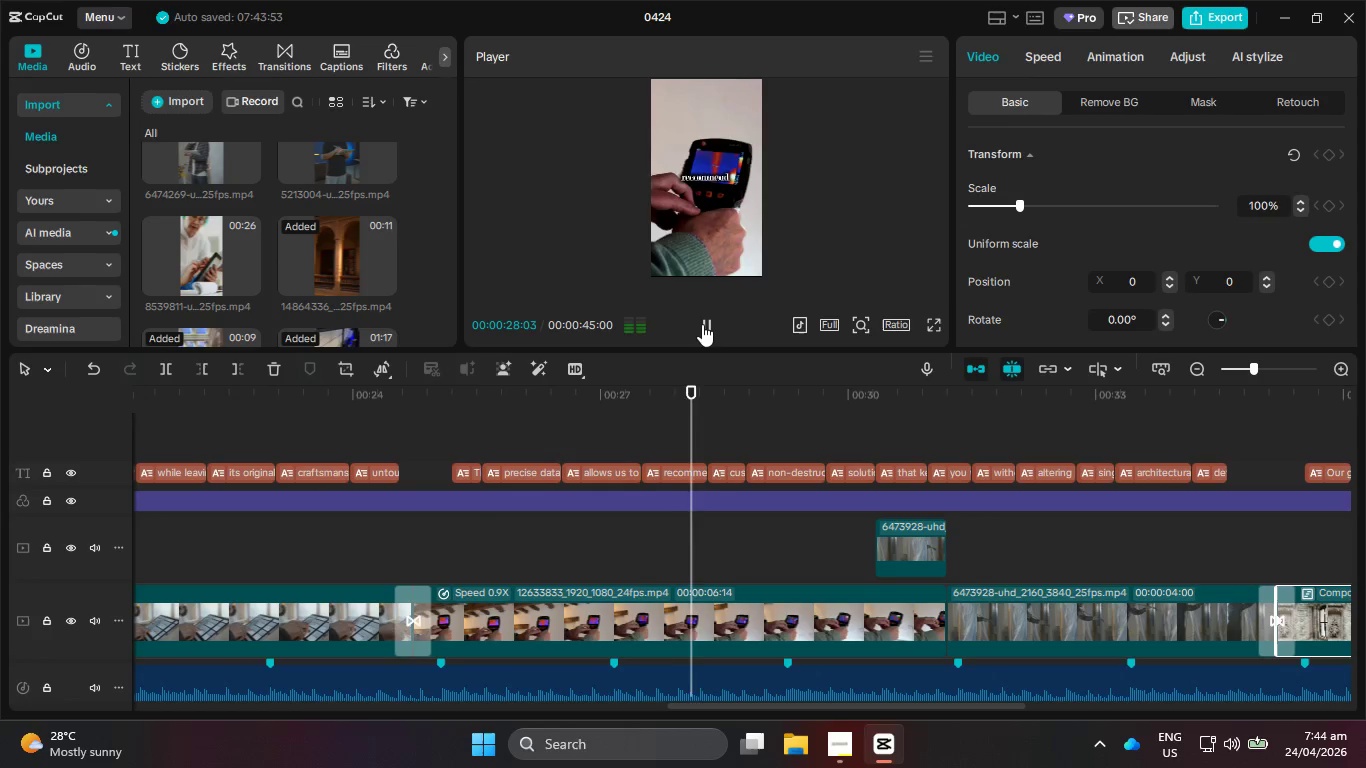 
wait(5.33)
 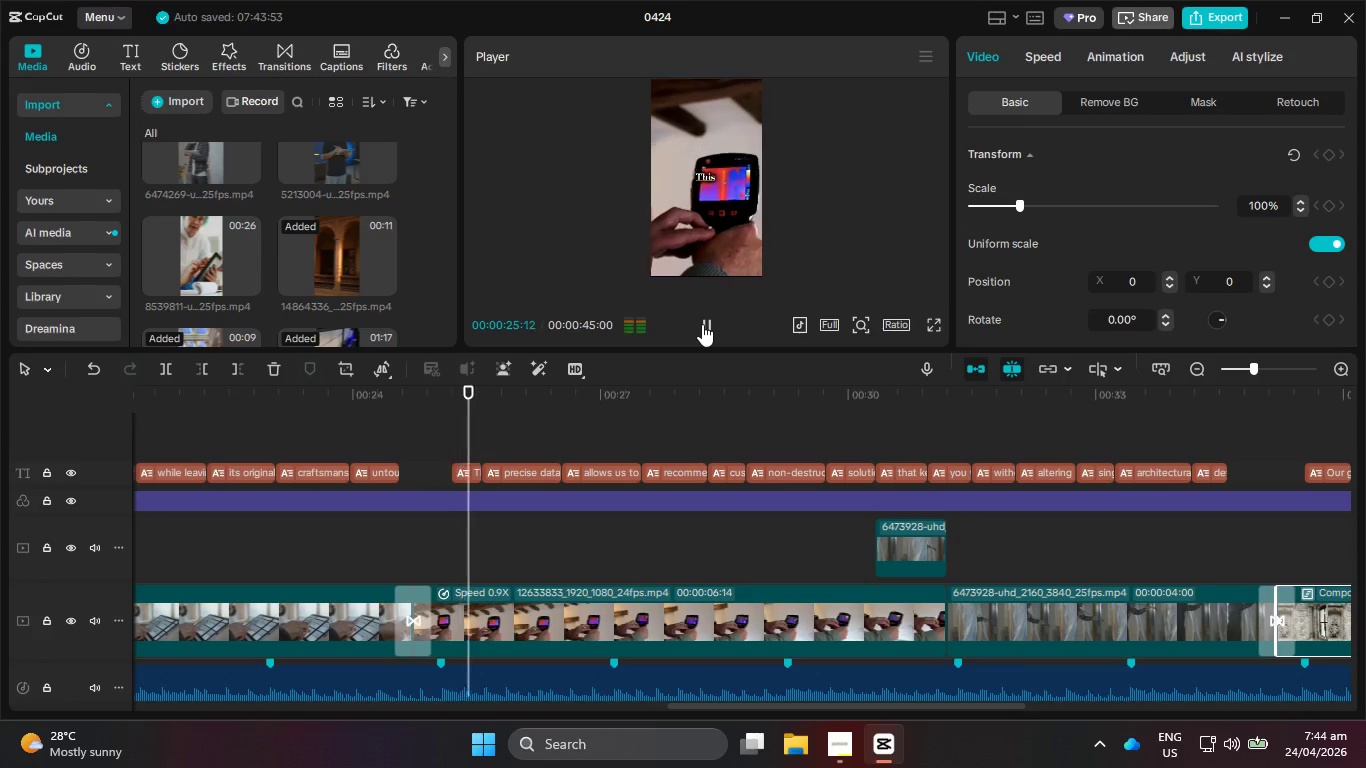 
left_click([702, 324])
 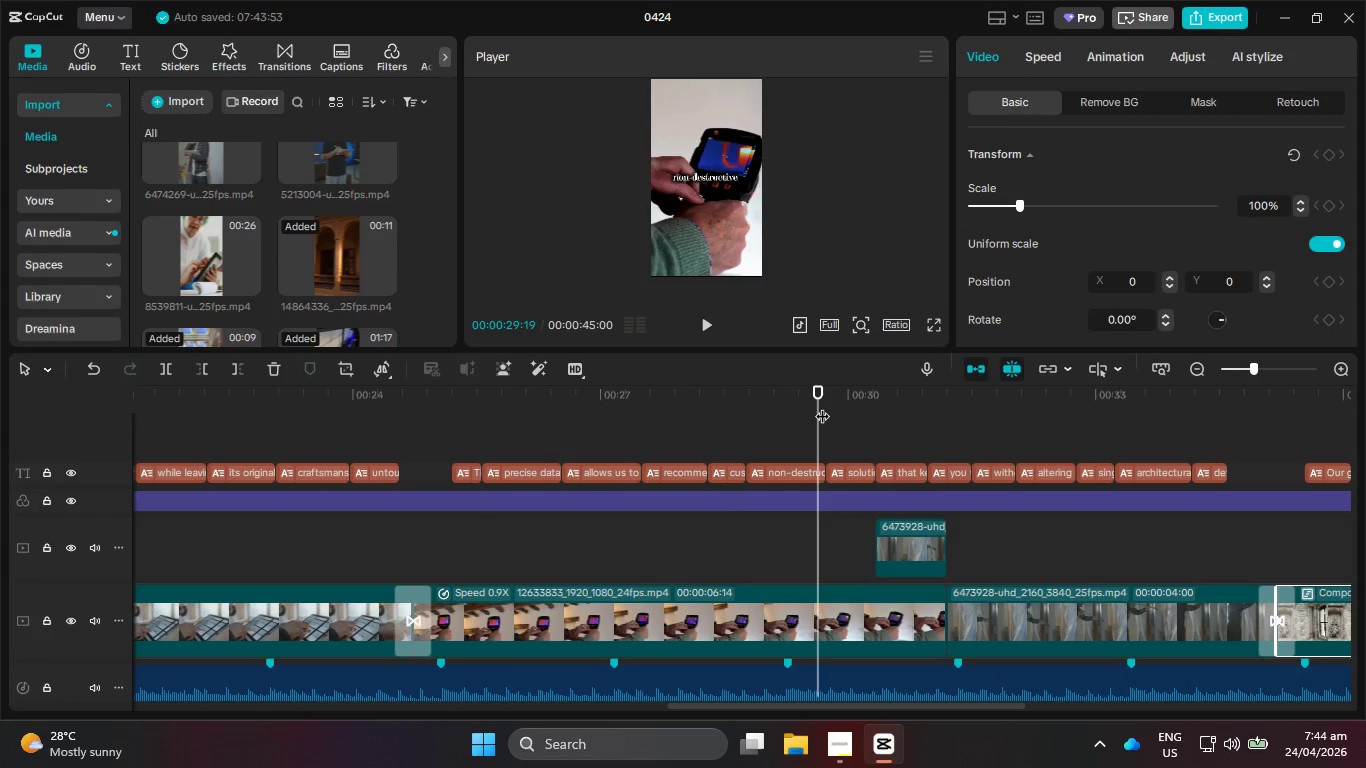 
left_click_drag(start_coordinate=[819, 407], to_coordinate=[612, 424])
 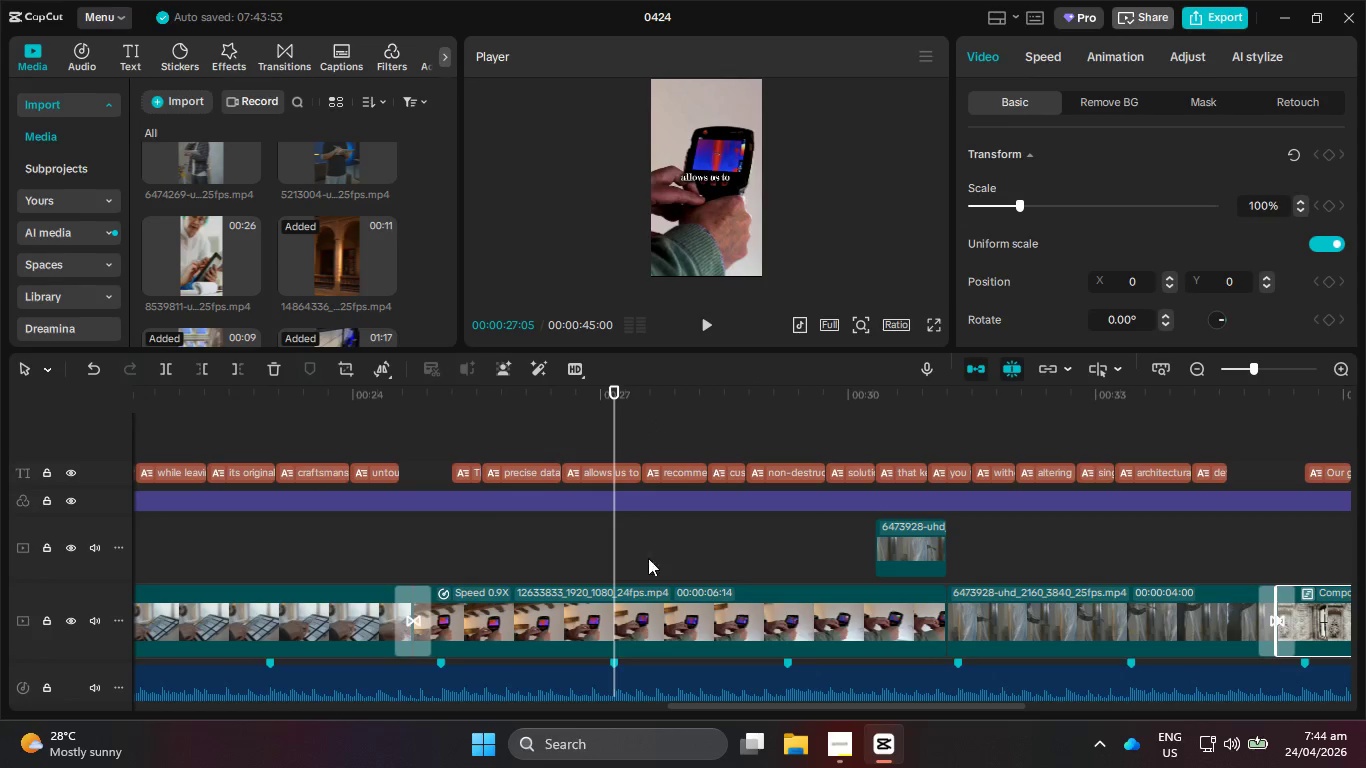 
left_click([657, 596])
 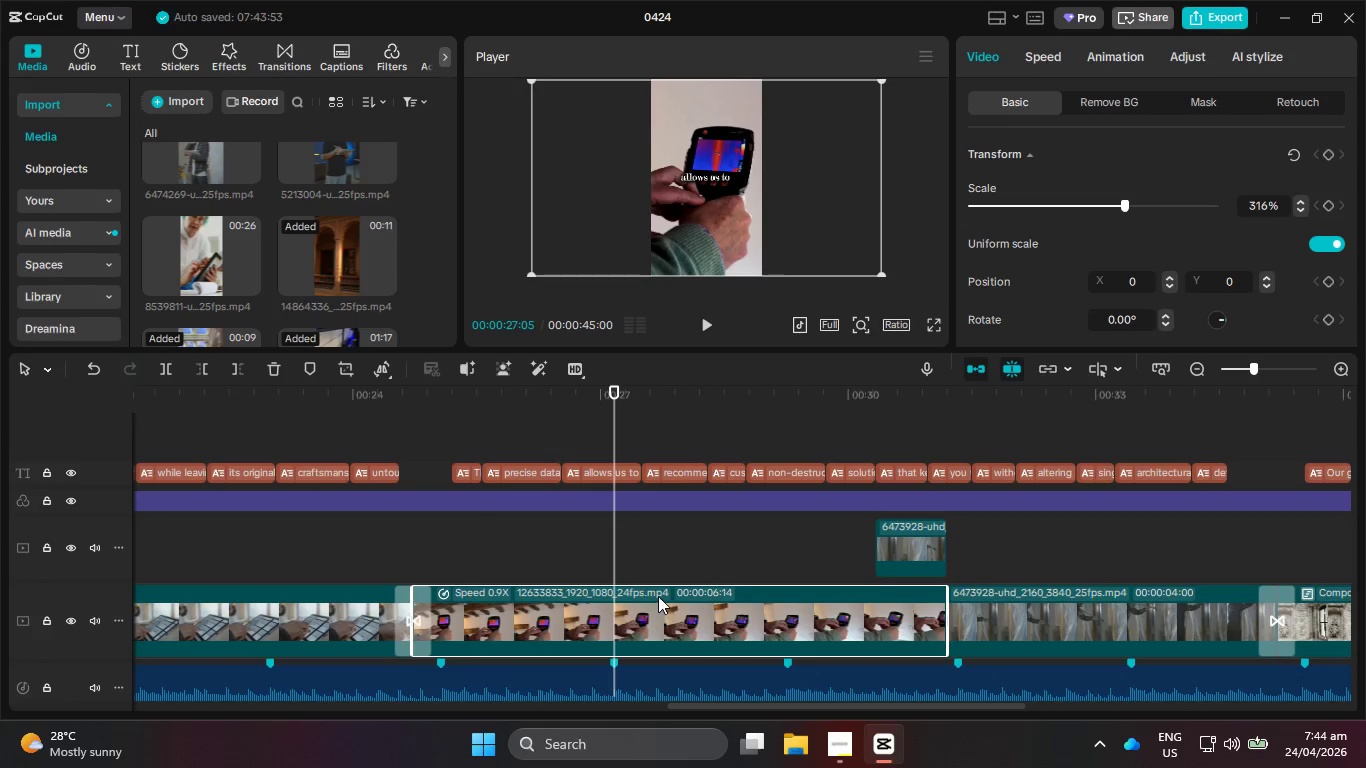 
key(Control+V)
 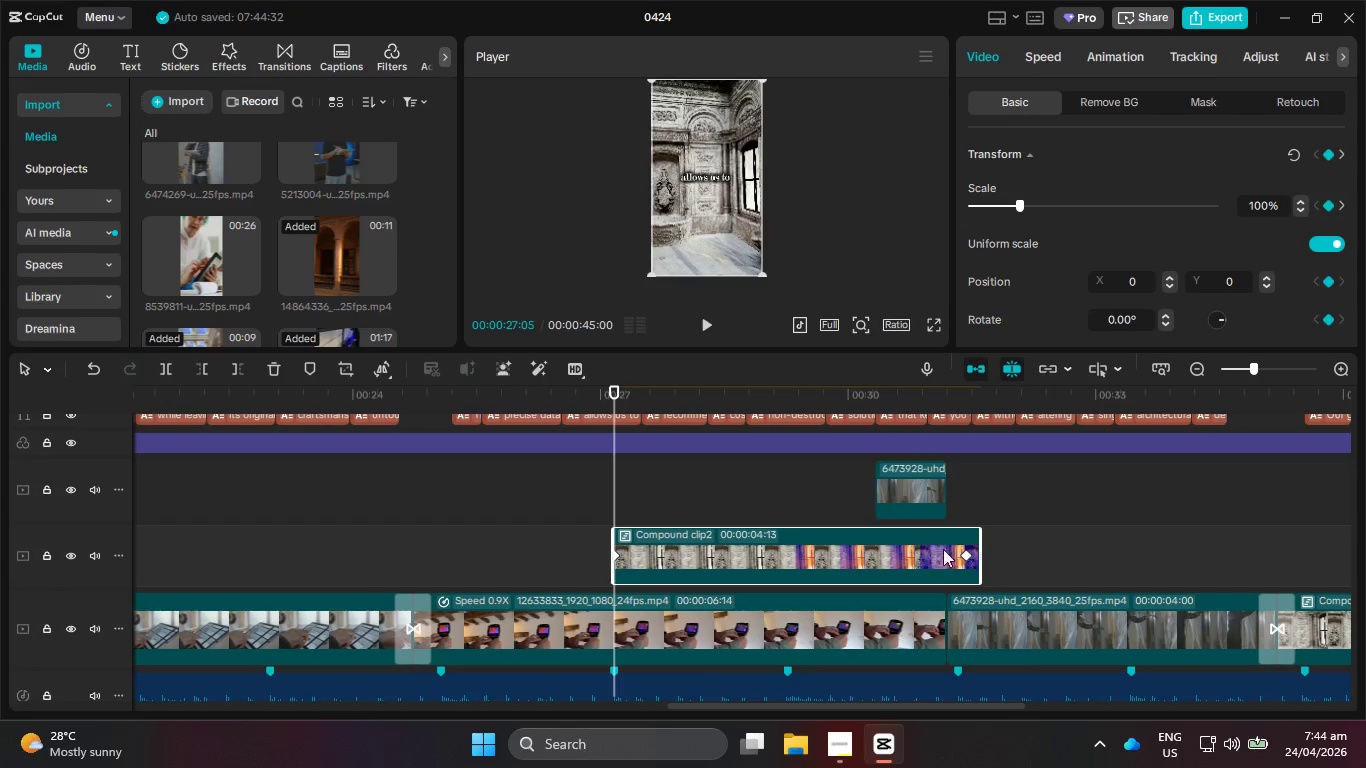 
left_click([967, 559])
 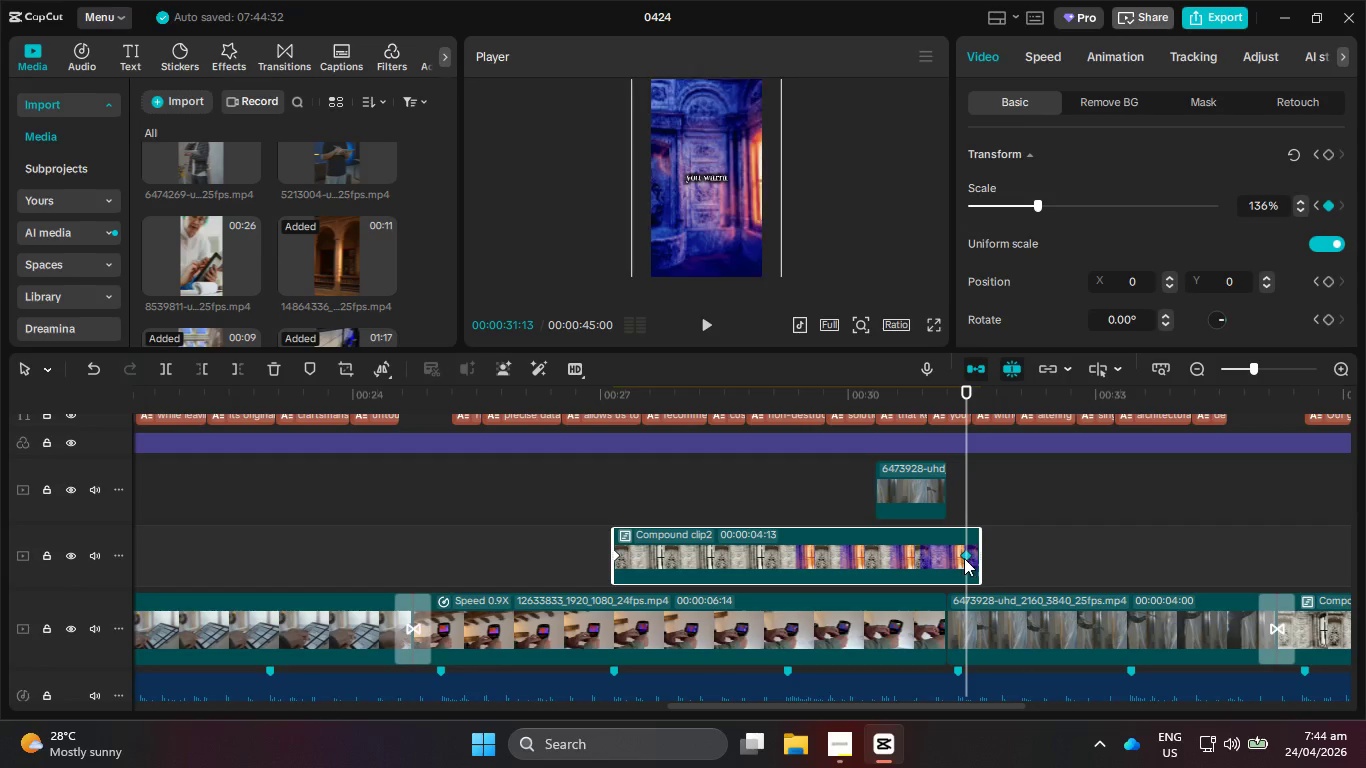 
left_click_drag(start_coordinate=[963, 558], to_coordinate=[943, 558])
 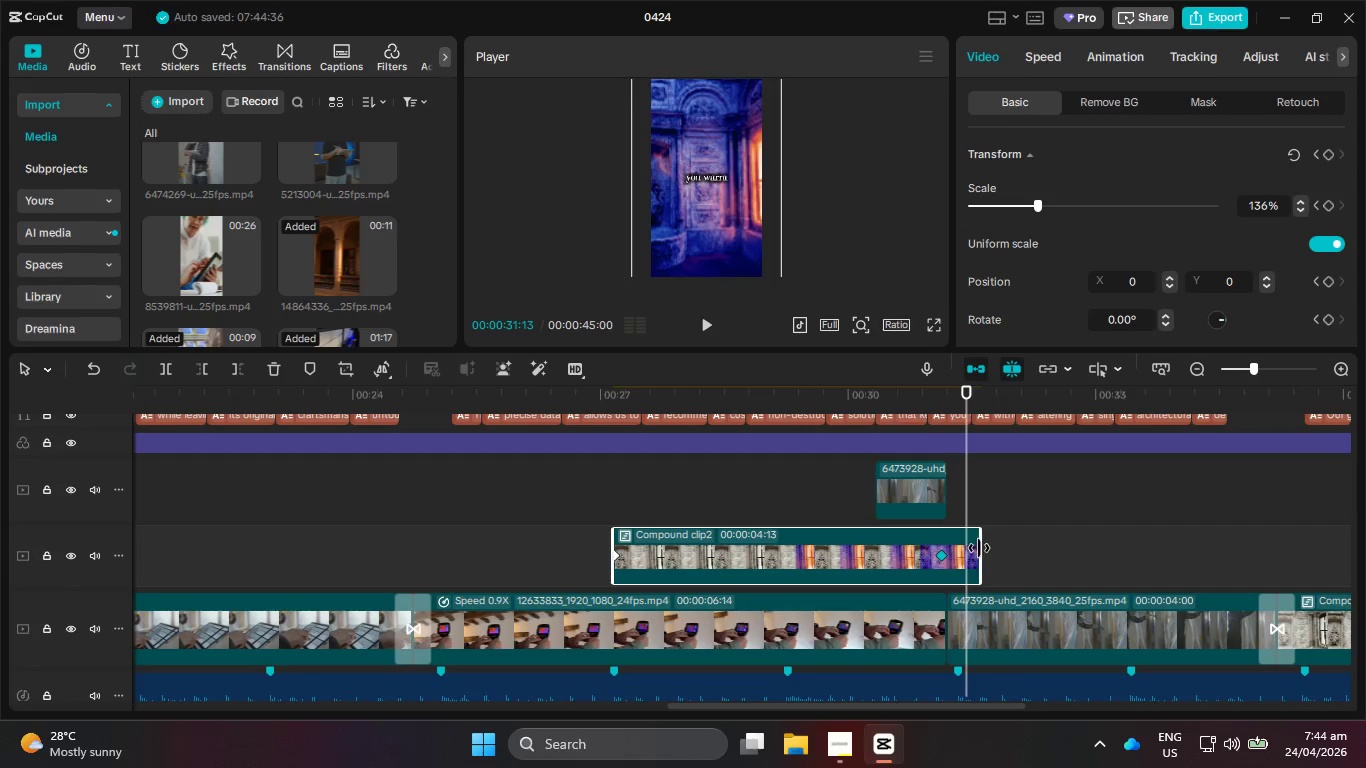 
left_click_drag(start_coordinate=[979, 548], to_coordinate=[943, 552])
 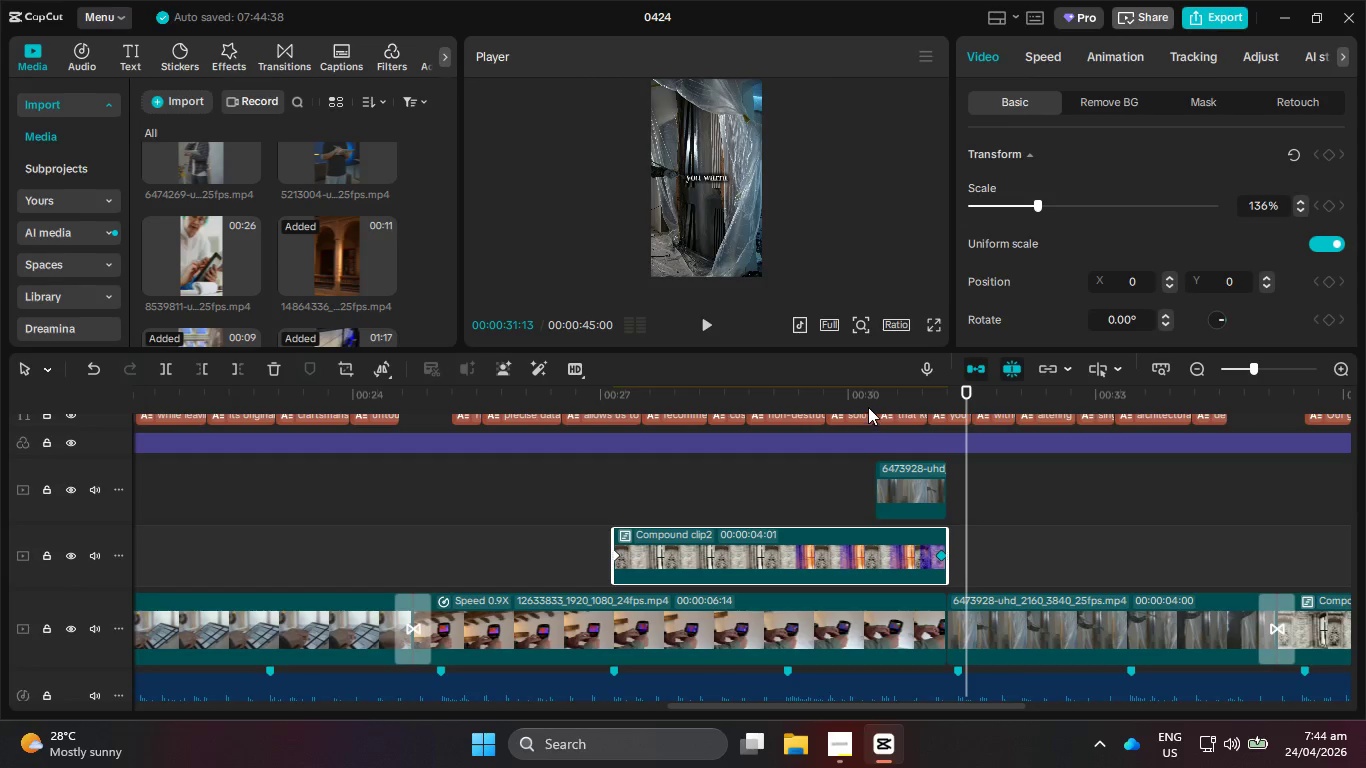 
left_click_drag(start_coordinate=[862, 402], to_coordinate=[593, 425])
 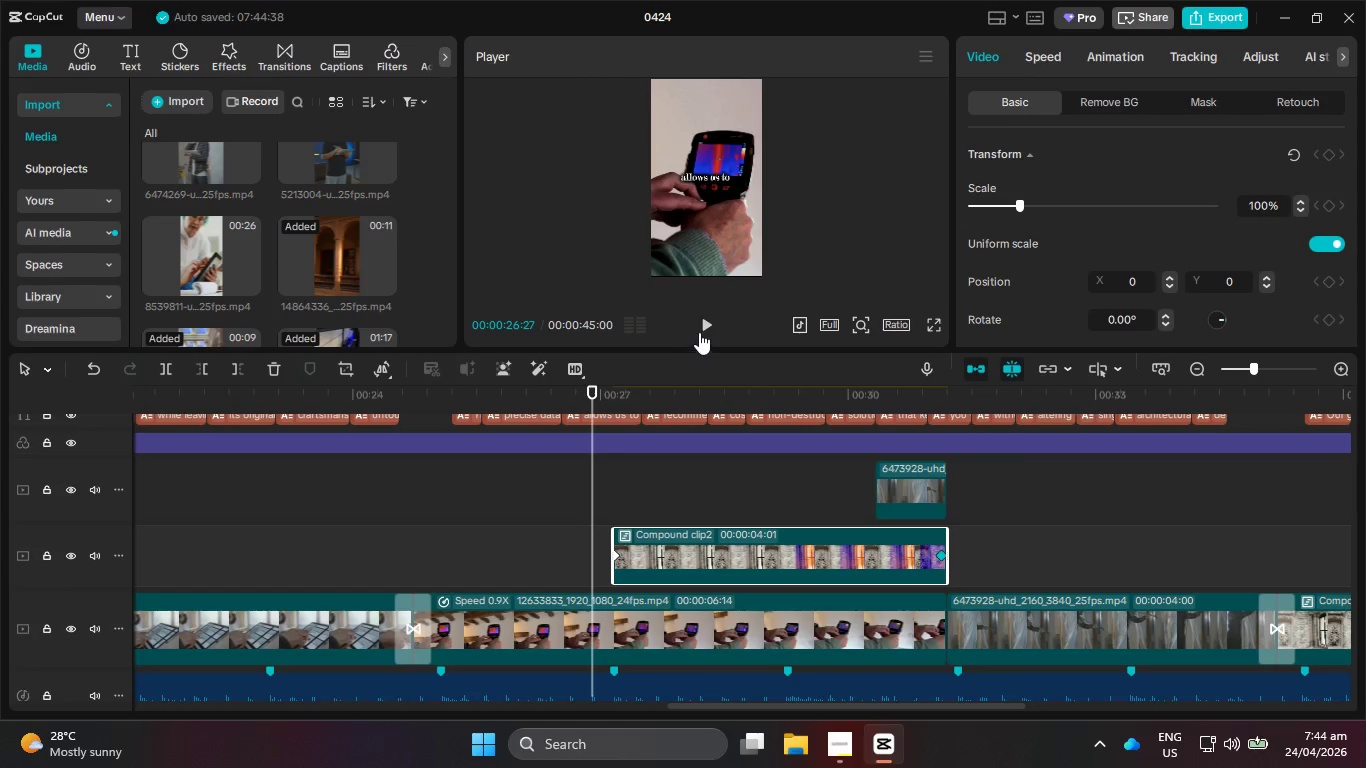 
left_click([705, 328])
 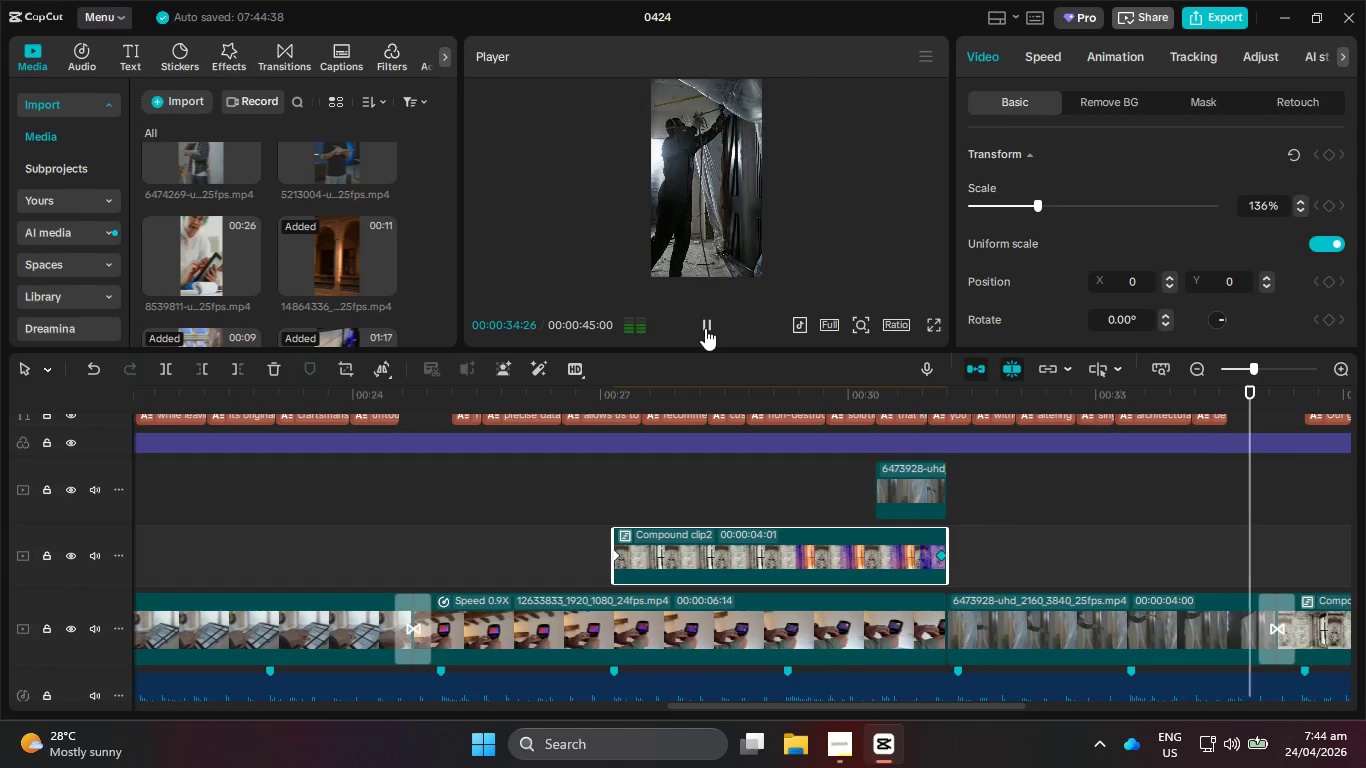 
wait(13.17)
 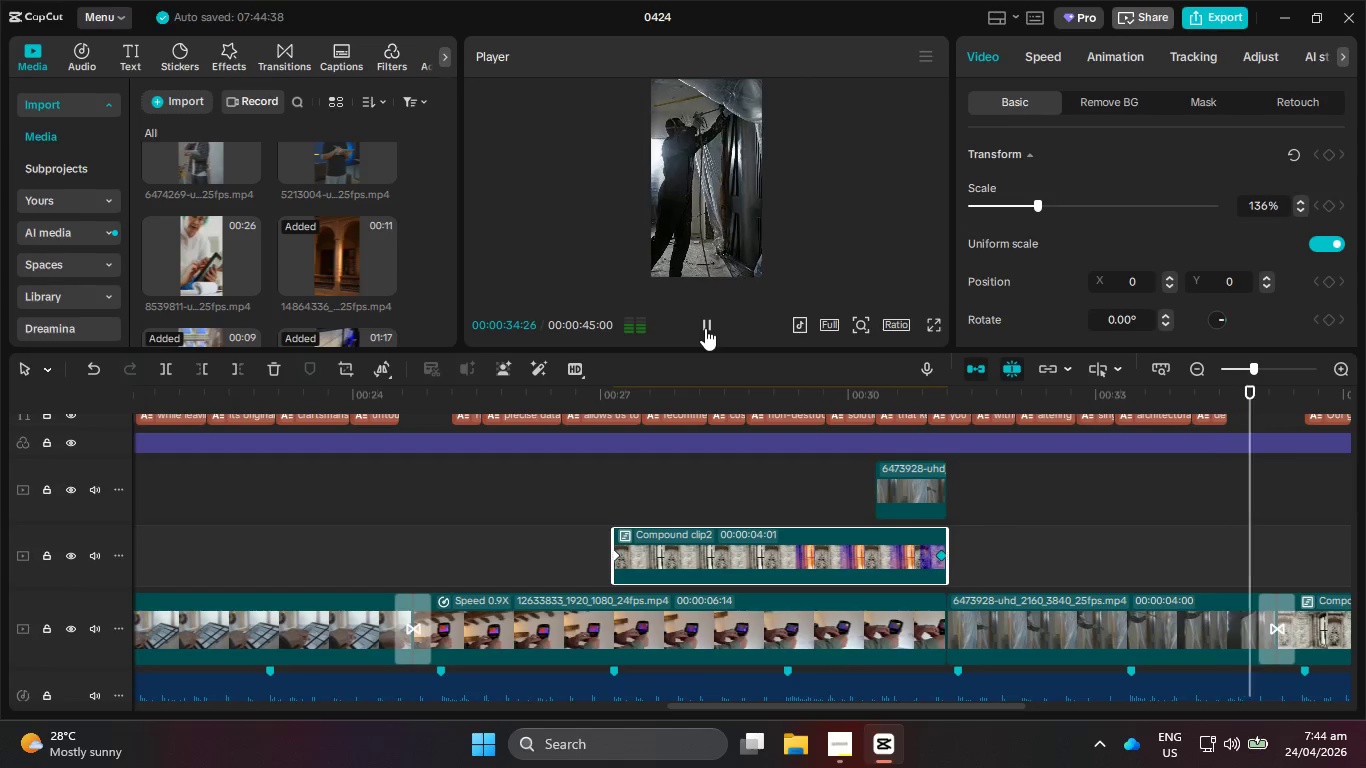 
key(Backspace)
 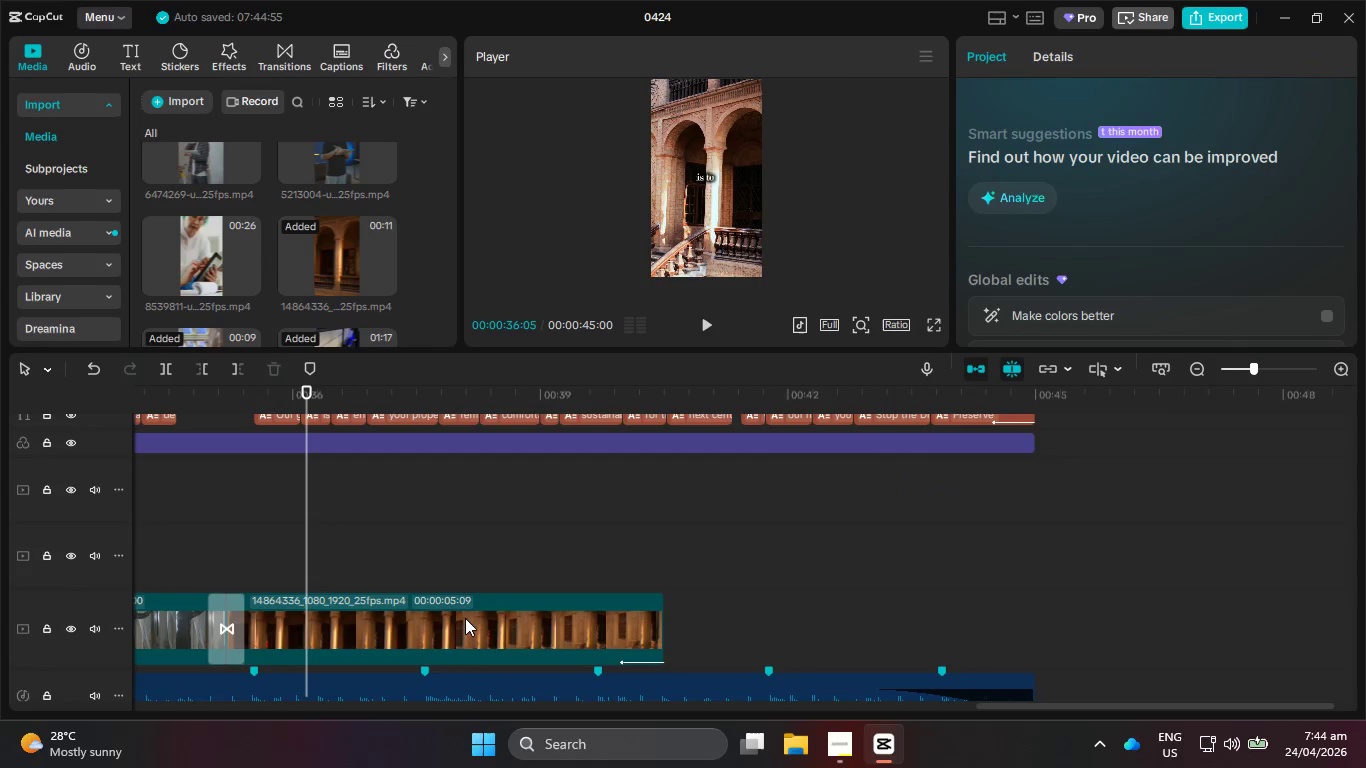 
left_click([465, 620])
 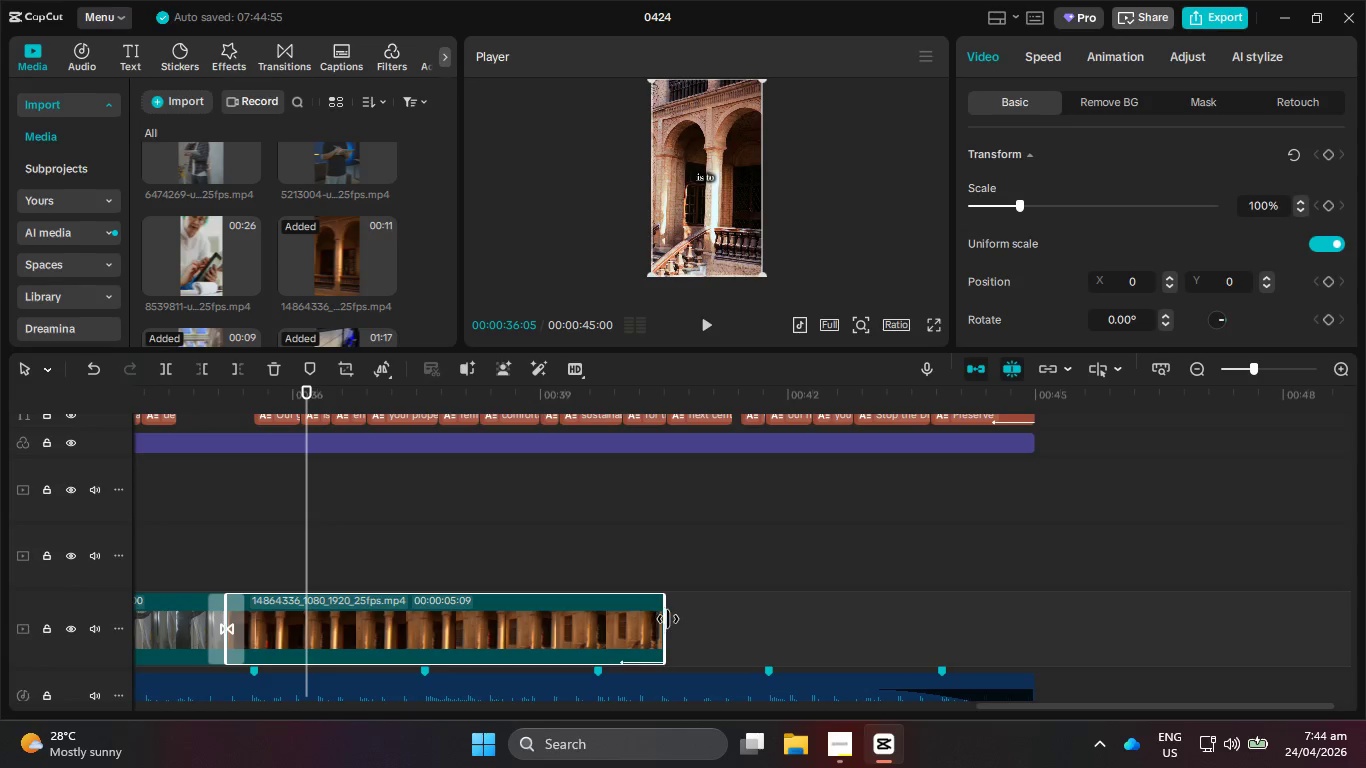 
left_click_drag(start_coordinate=[668, 619], to_coordinate=[972, 613])
 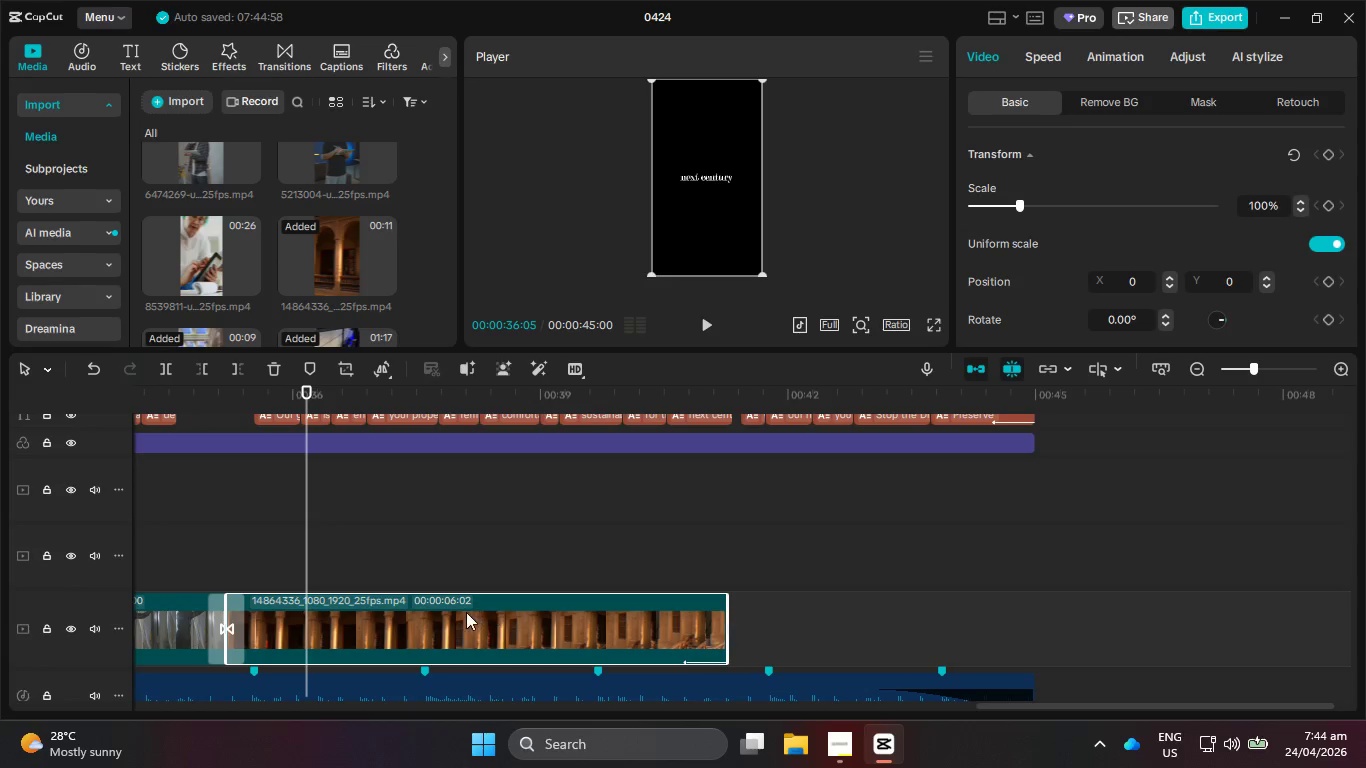 
left_click_drag(start_coordinate=[465, 611], to_coordinate=[582, 607])
 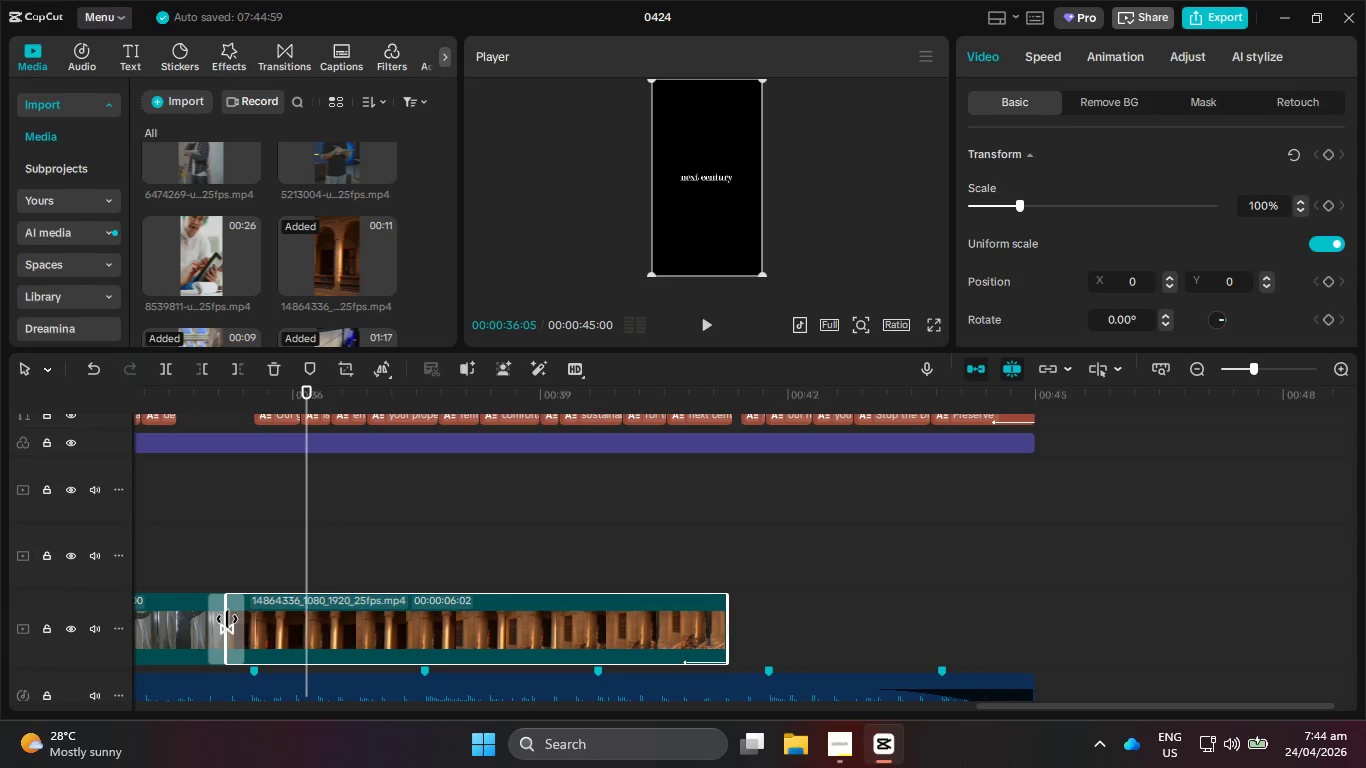 
left_click_drag(start_coordinate=[227, 619], to_coordinate=[133, 619])
 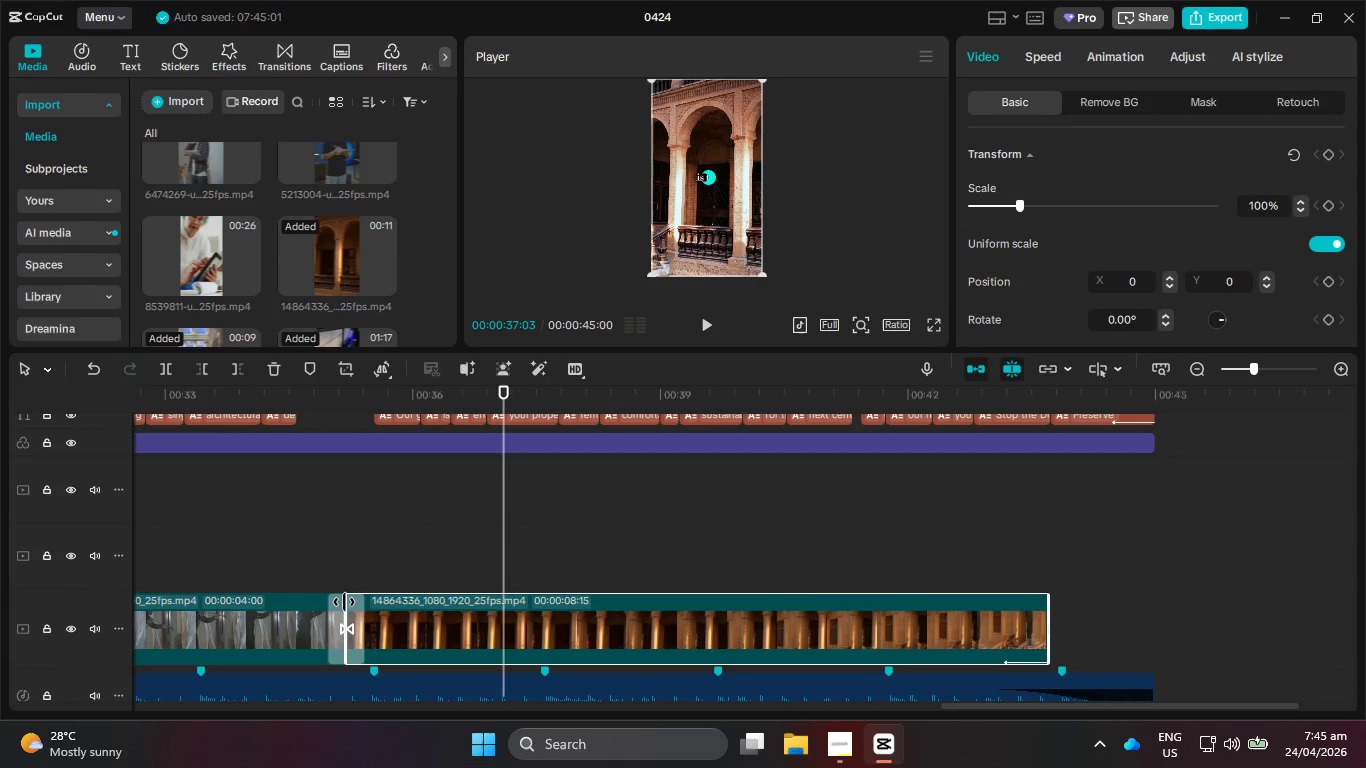 
left_click_drag(start_coordinate=[346, 606], to_coordinate=[248, 606])
 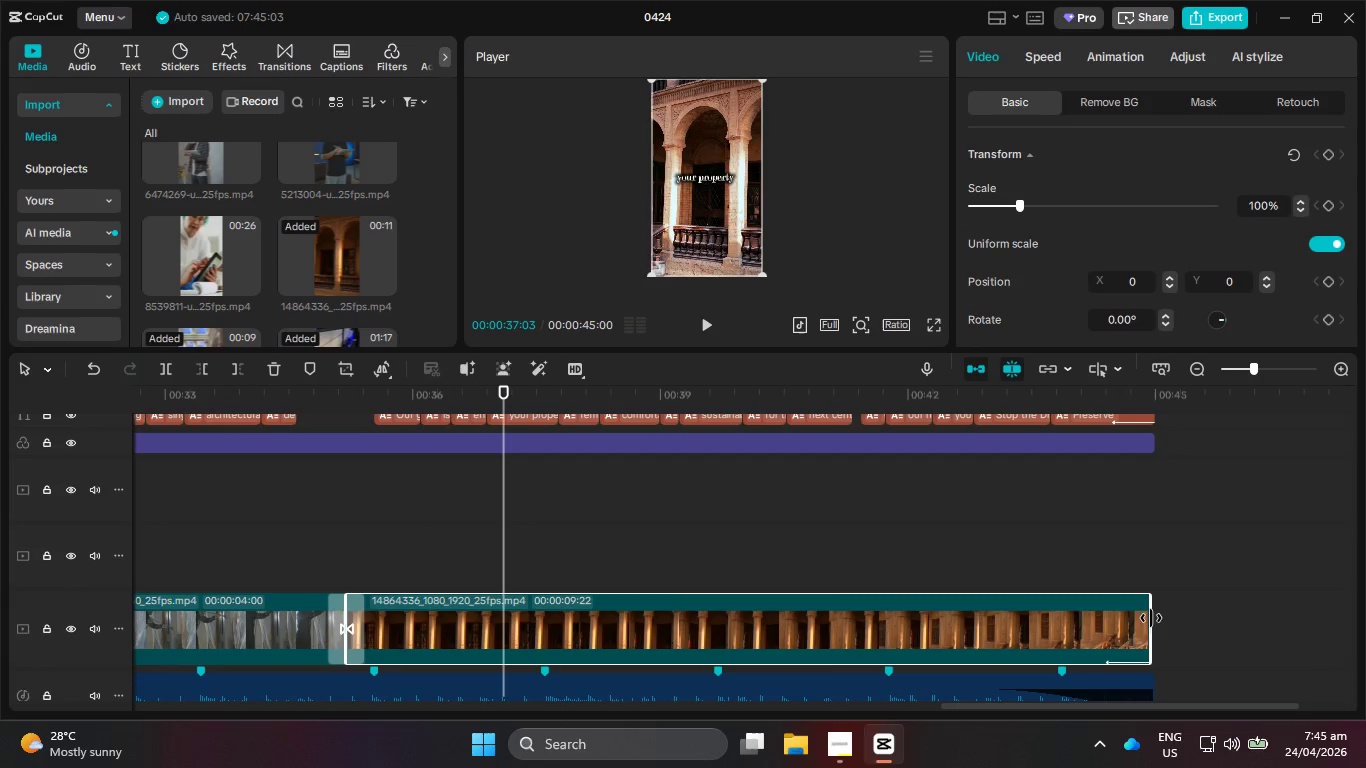 
left_click_drag(start_coordinate=[1153, 620], to_coordinate=[1166, 614])
 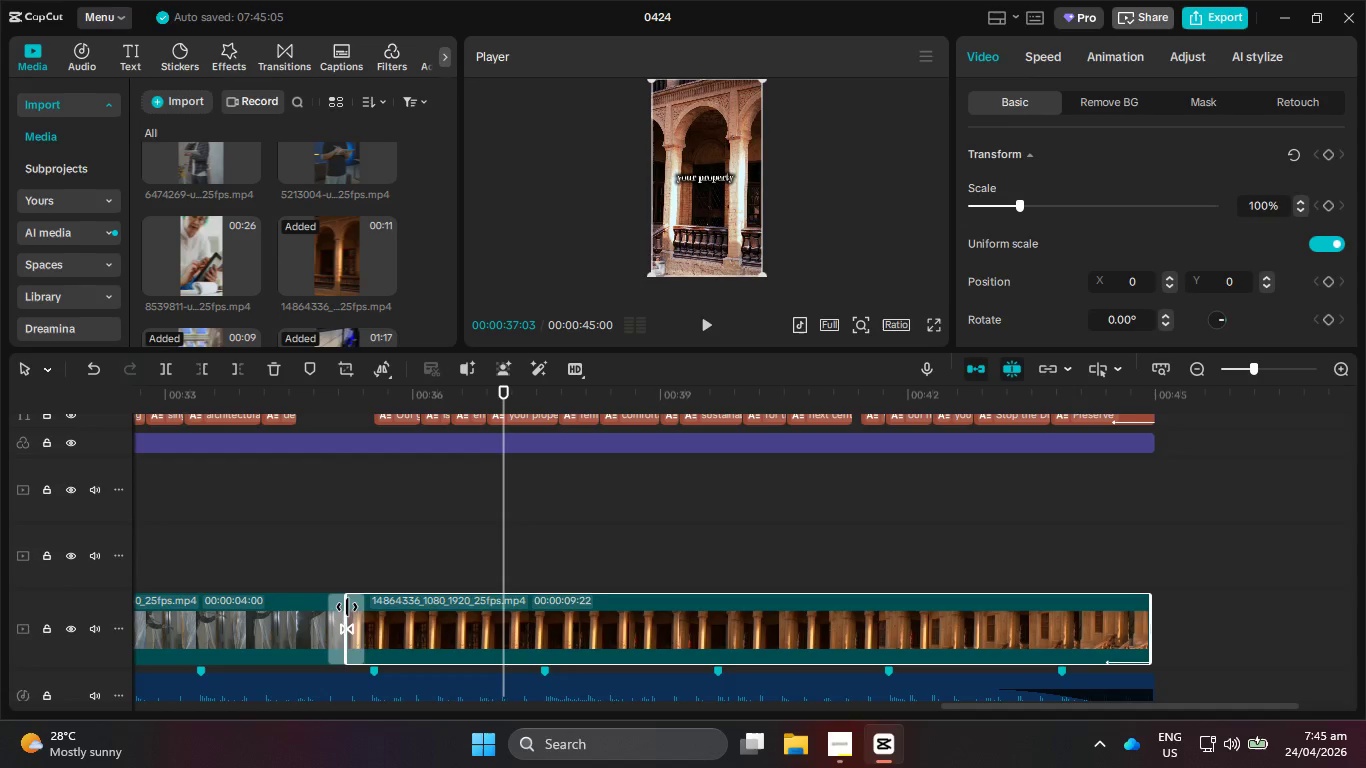 
left_click_drag(start_coordinate=[342, 610], to_coordinate=[336, 610])
 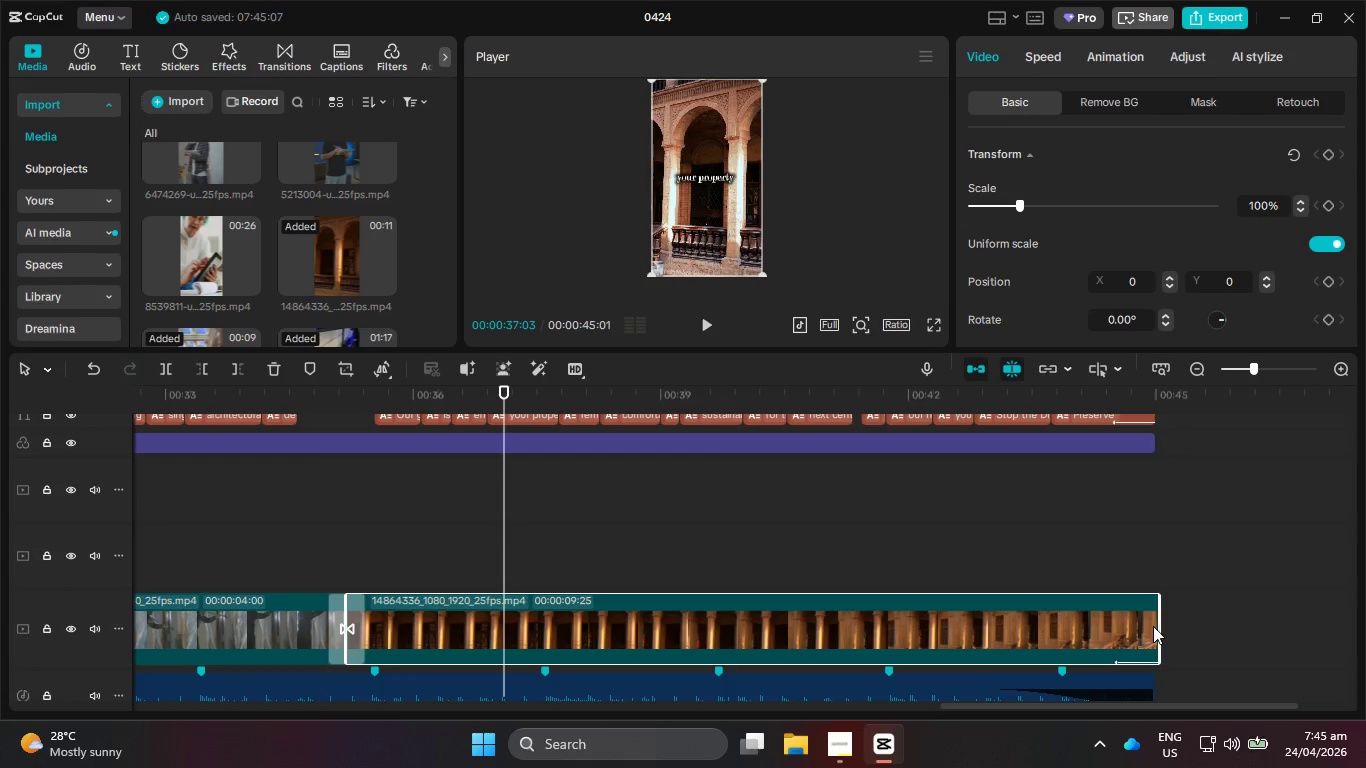 
left_click_drag(start_coordinate=[1160, 626], to_coordinate=[1144, 625])
 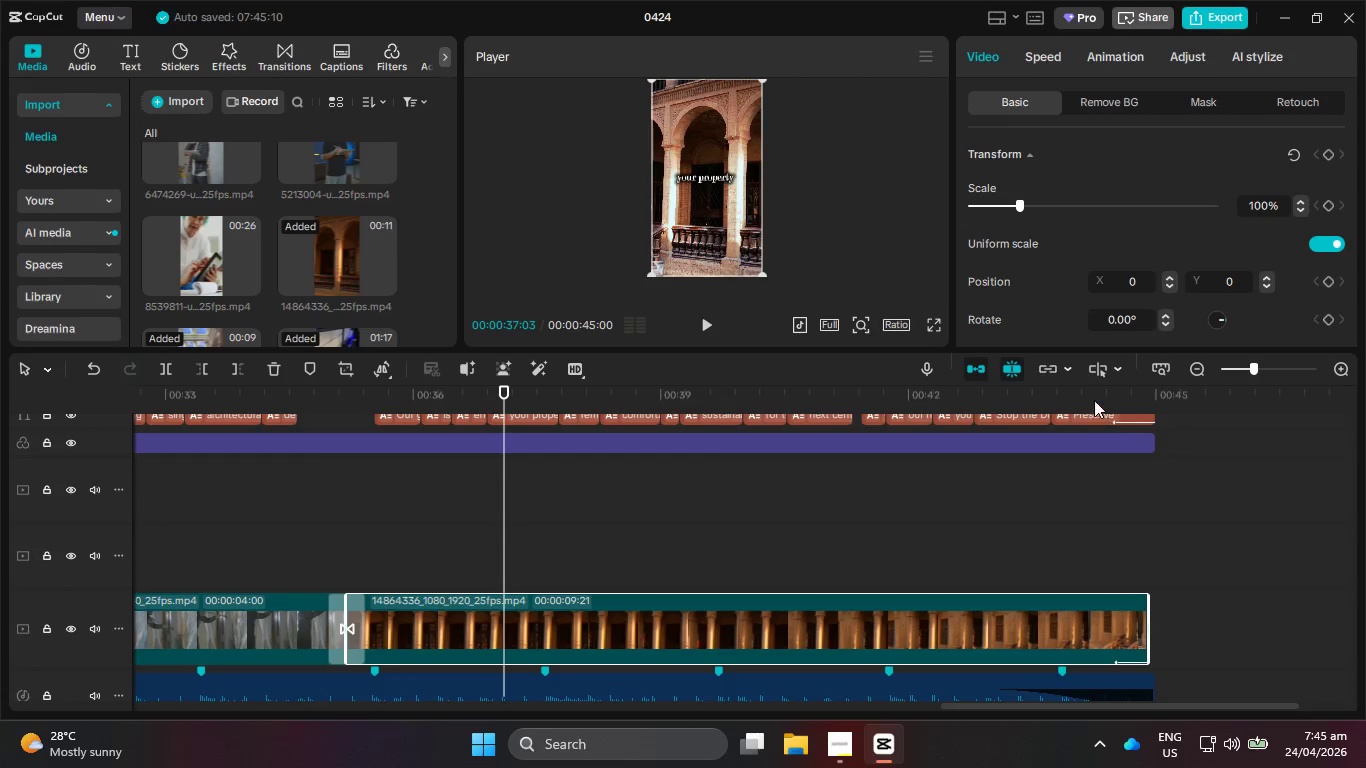 
left_click_drag(start_coordinate=[1092, 391], to_coordinate=[1222, 397])
 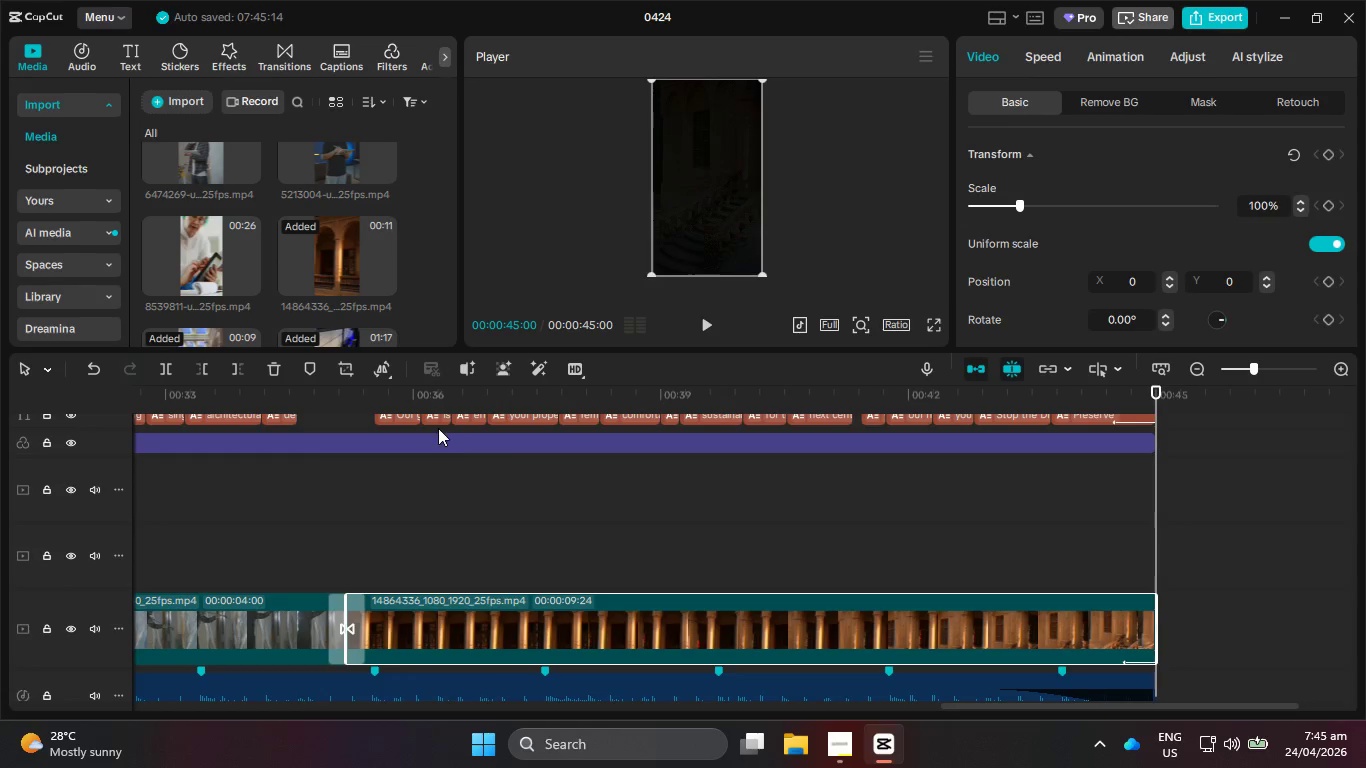 
wait(5.28)
 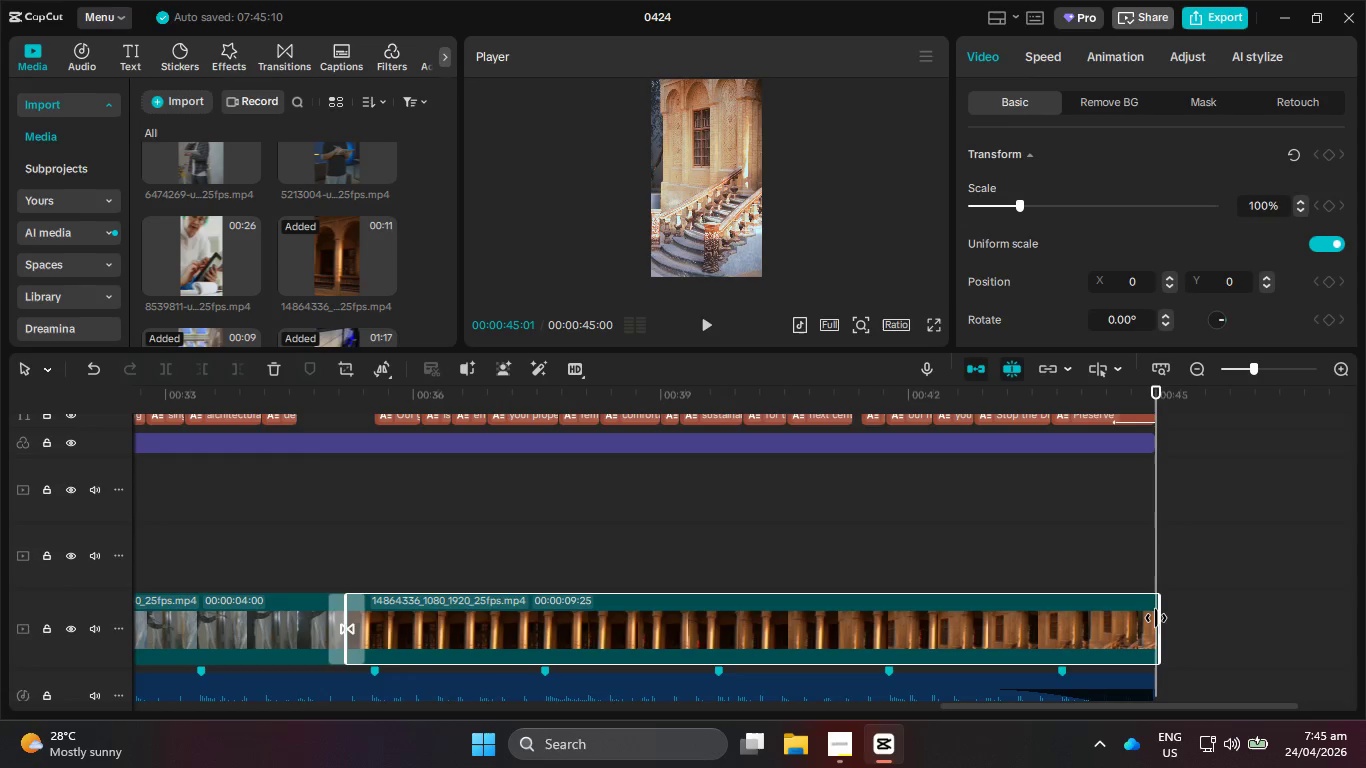 
key(Control+ControlLeft)
 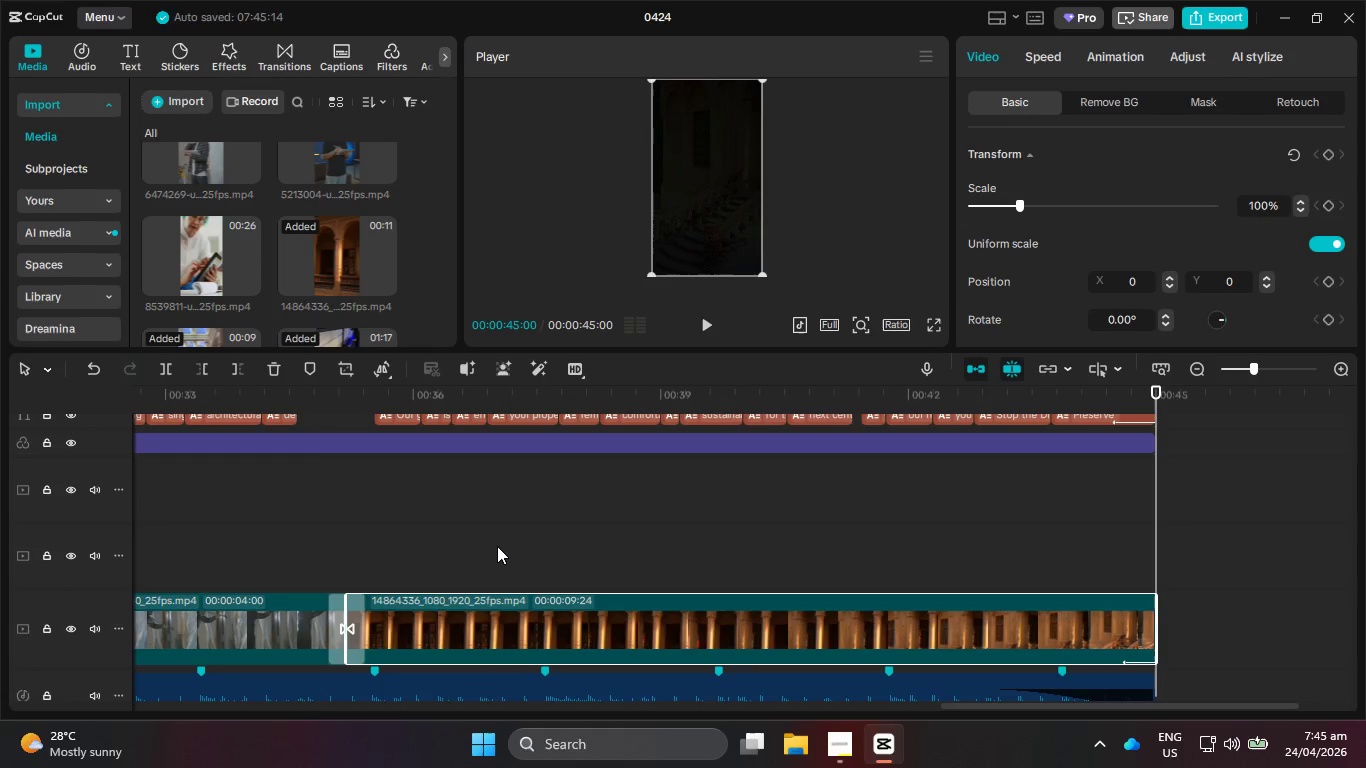 
hold_key(key=ControlLeft, duration=1.72)
scroll: coordinate [647, 597], scroll_direction: down, amount: 9.0
 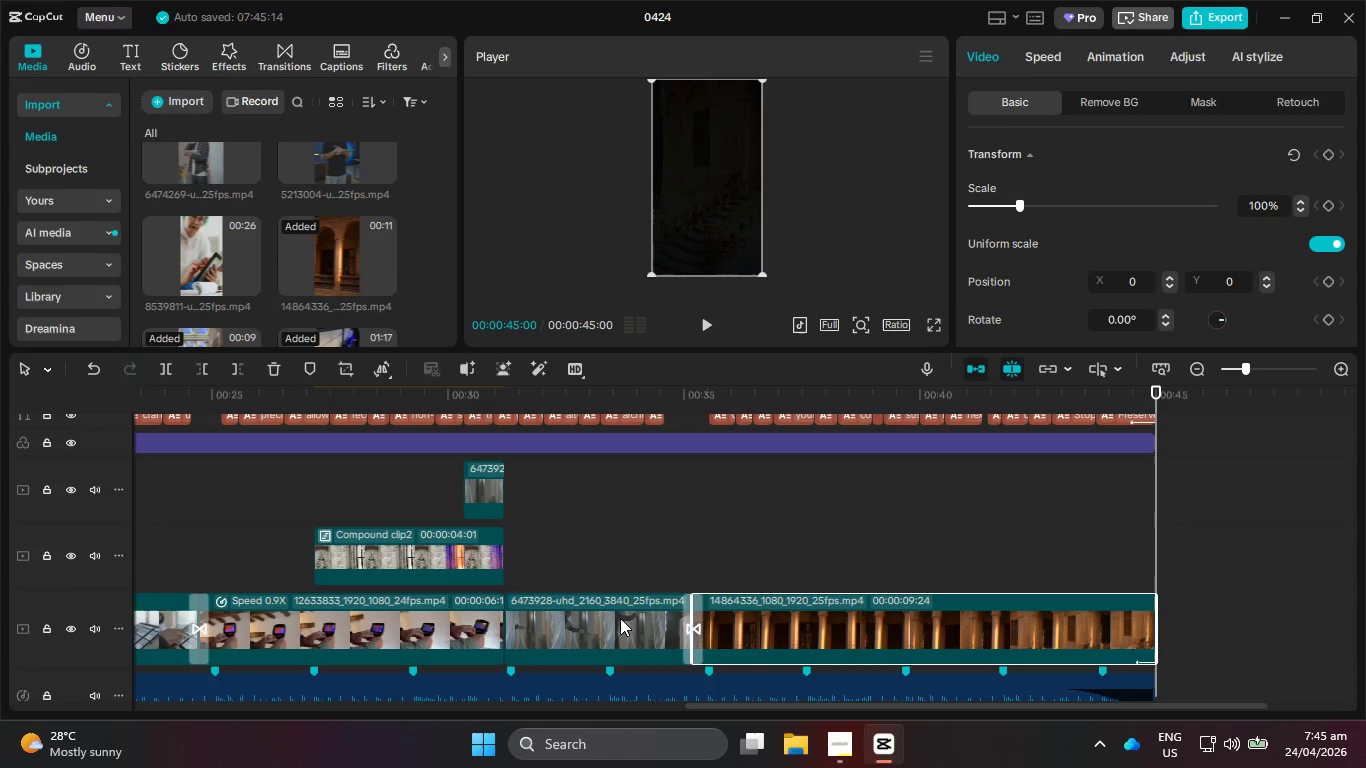 
wait(14.83)
 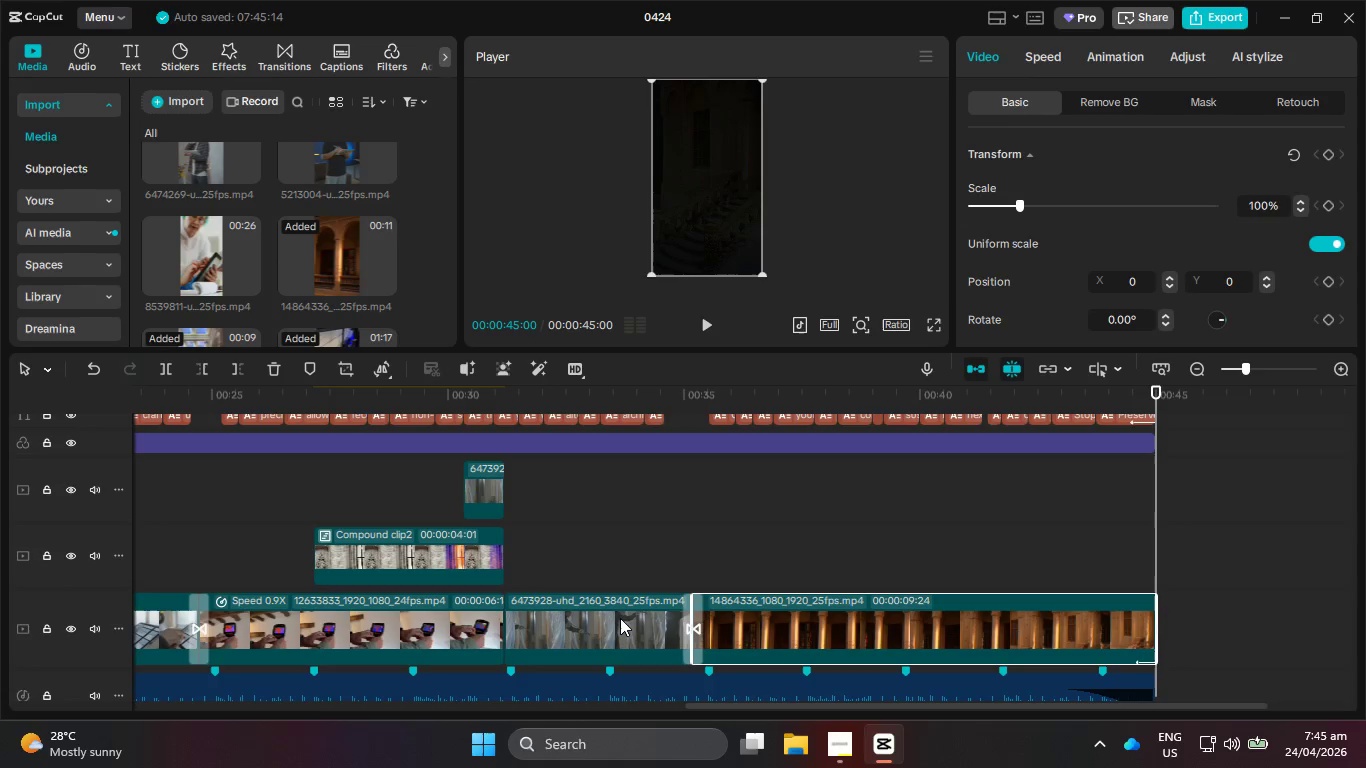 
hold_key(key=ControlLeft, duration=1.27)
scroll: coordinate [675, 580], scroll_direction: down, amount: 3.0
 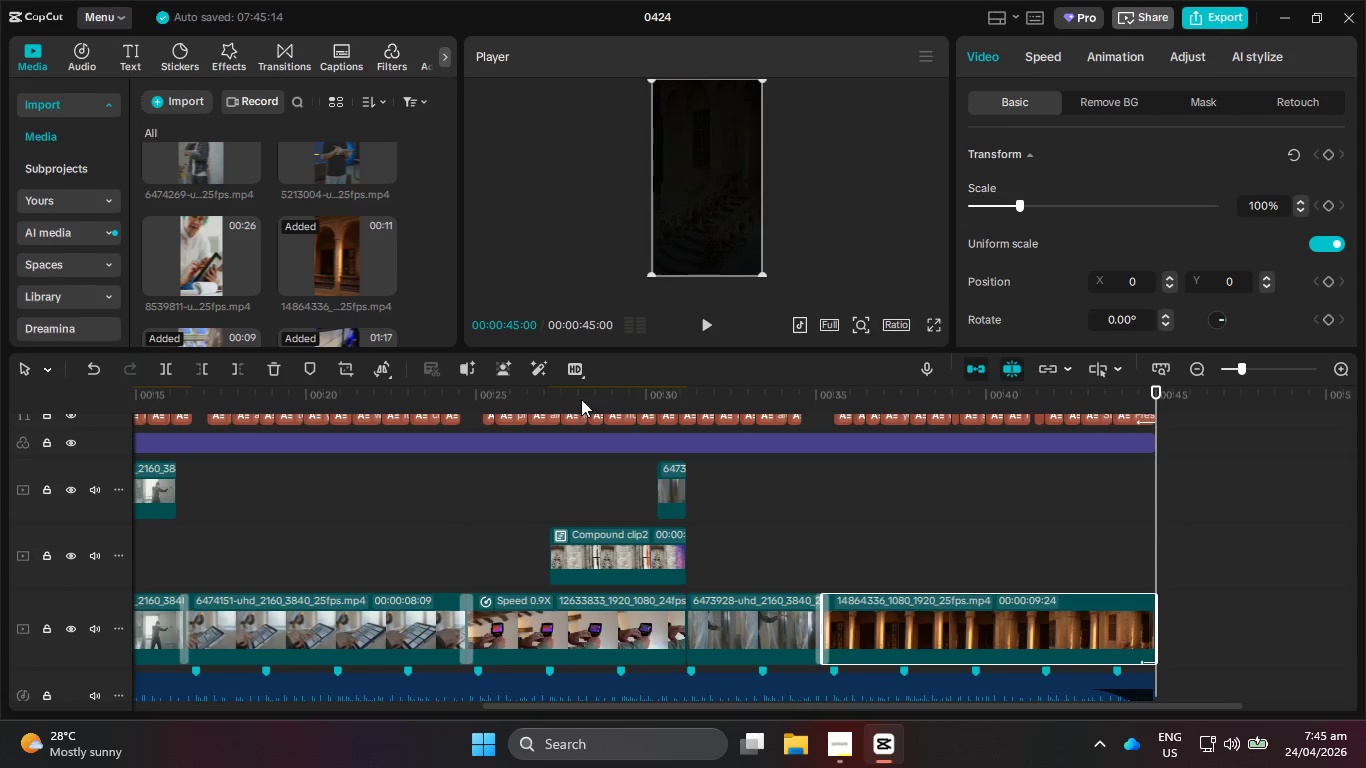 
left_click_drag(start_coordinate=[583, 396], to_coordinate=[0, 397])
 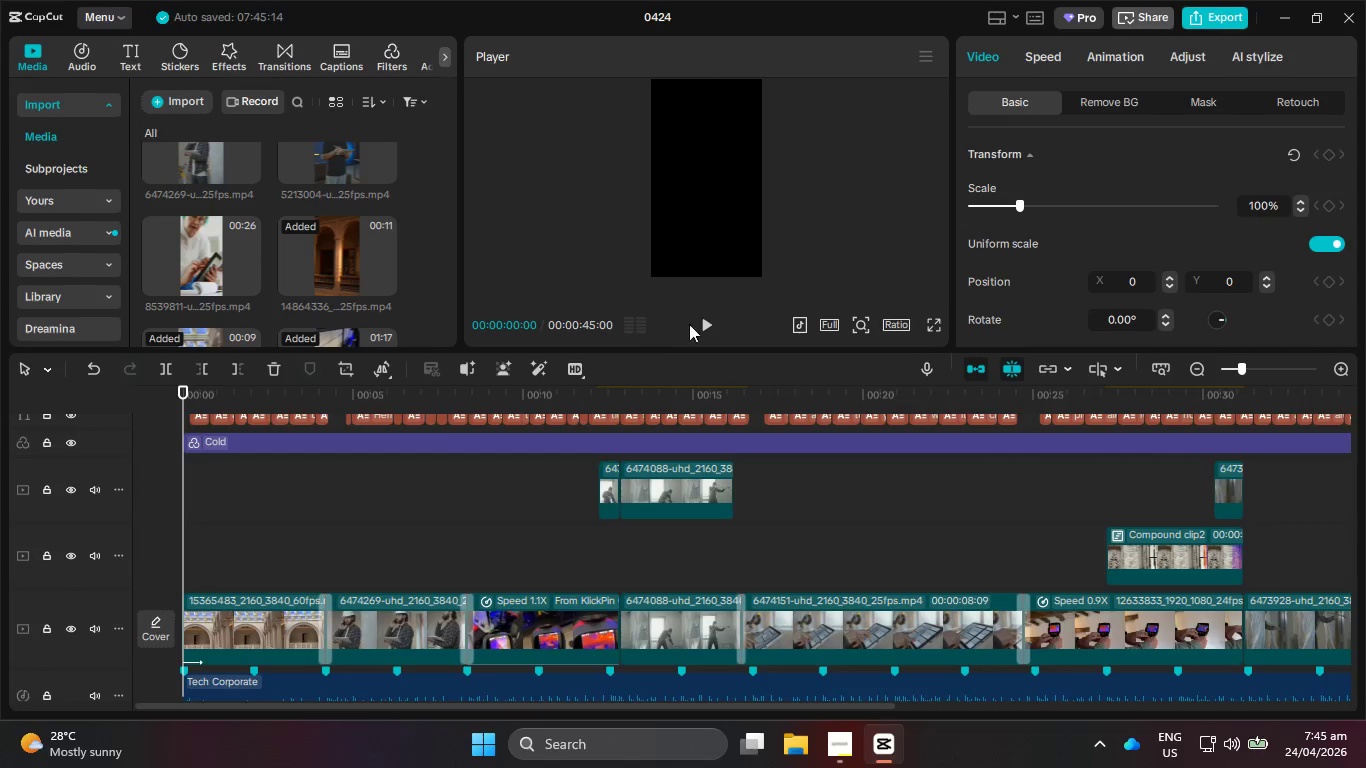 
left_click([695, 324])